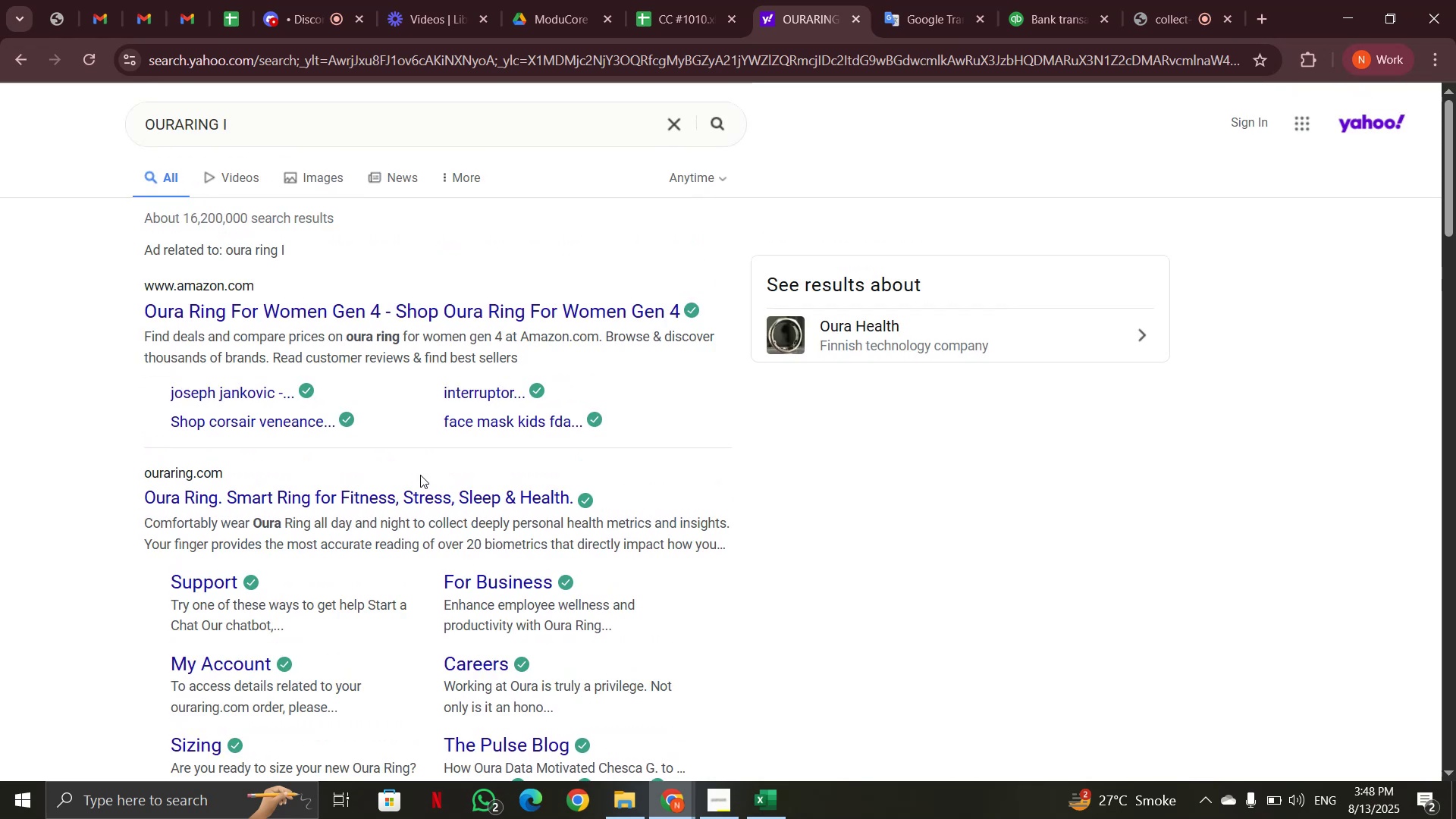 
key(Backspace)
 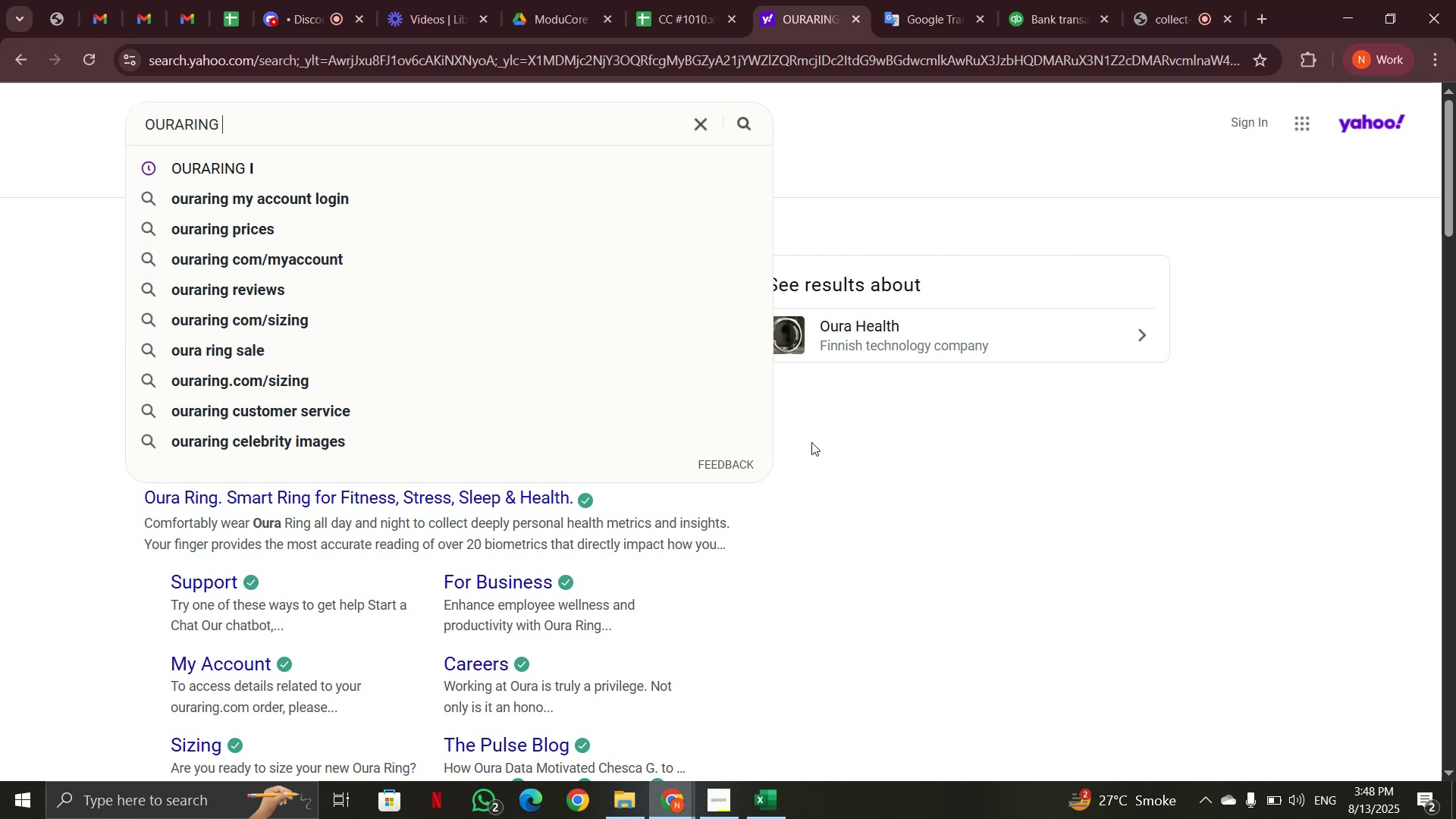 
left_click([880, 159])
 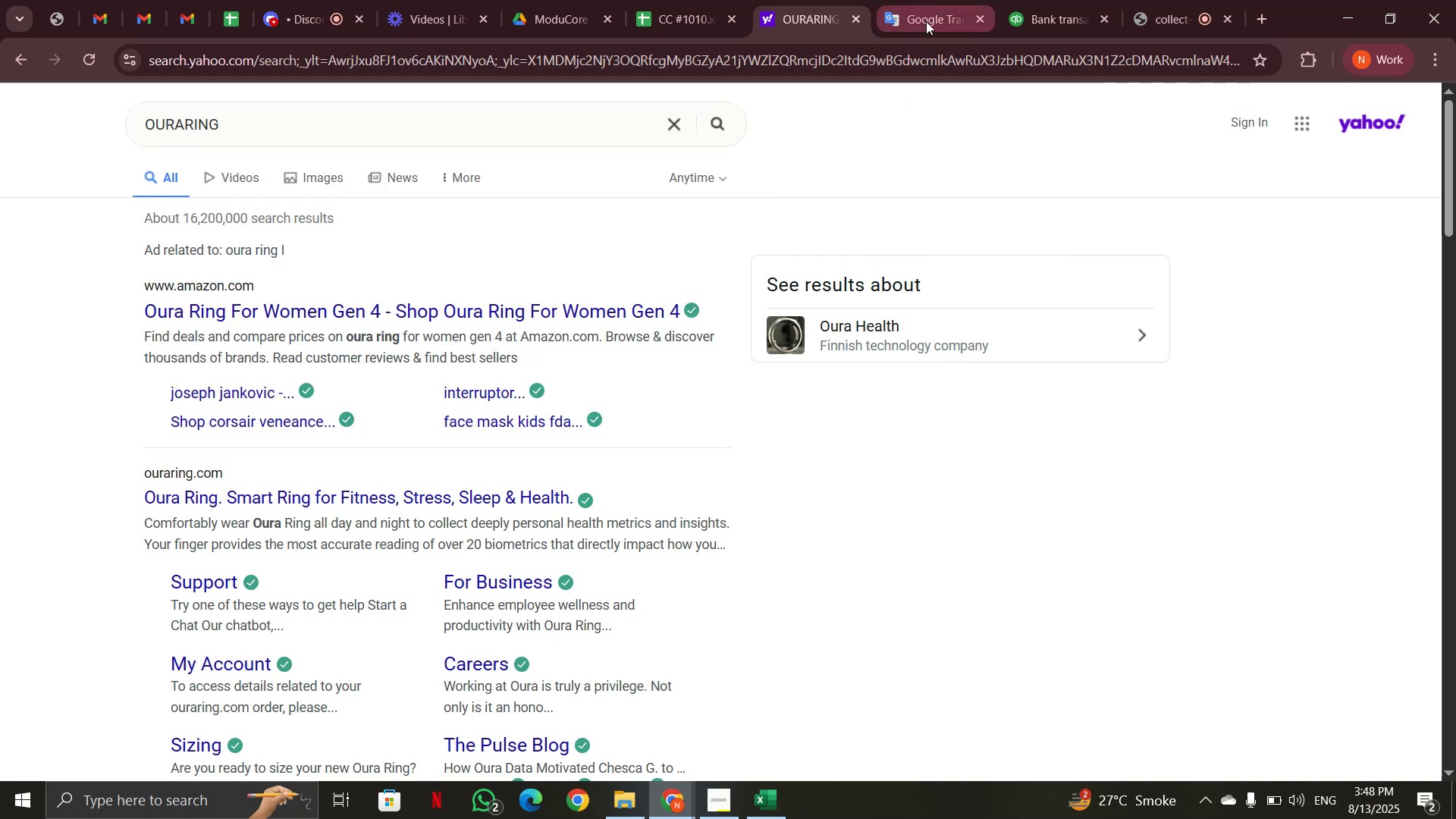 
left_click([1034, 13])
 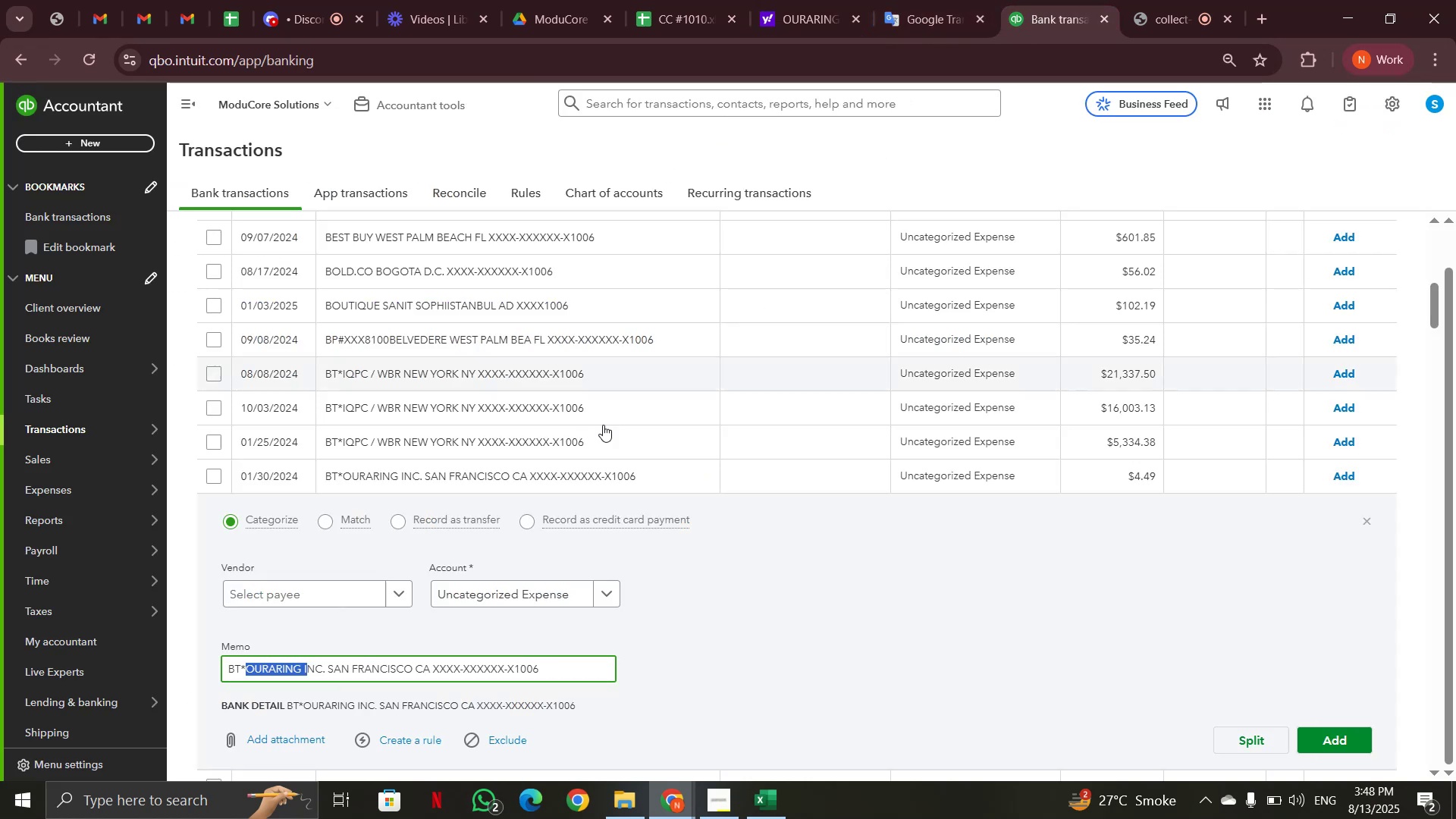 
scroll: coordinate [558, 410], scroll_direction: up, amount: 11.0
 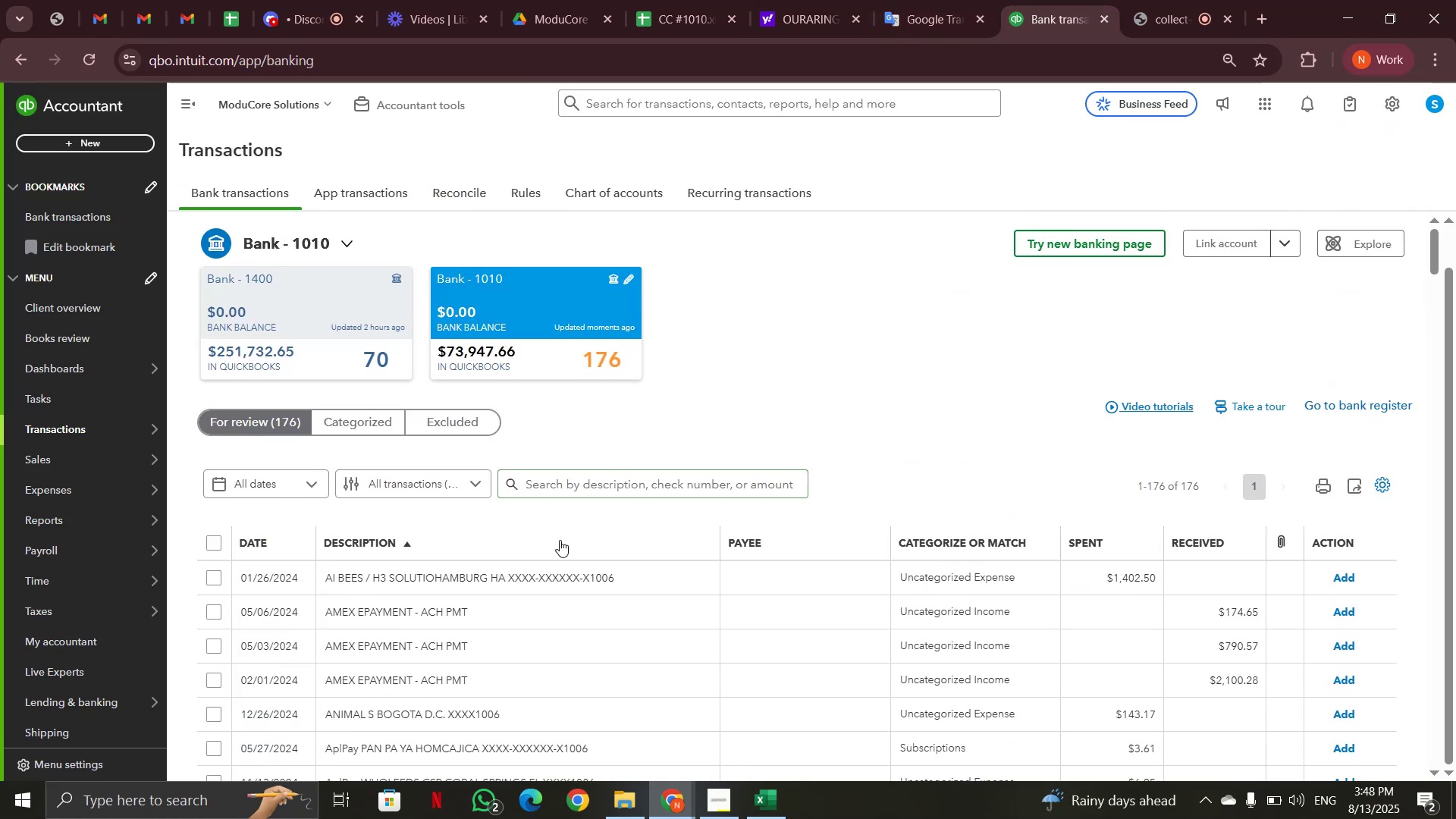 
left_click([563, 488])
 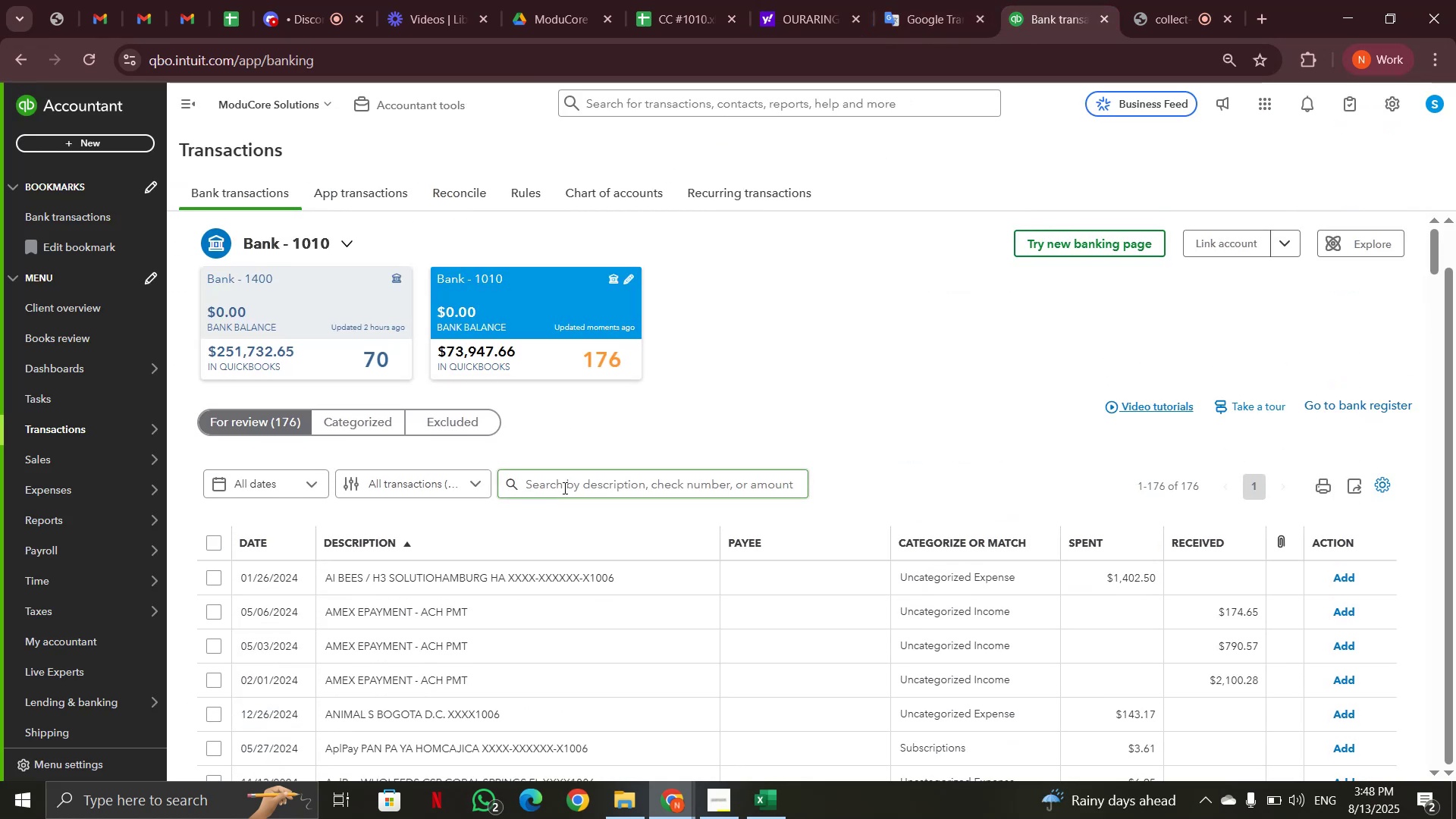 
key(Control+V)
 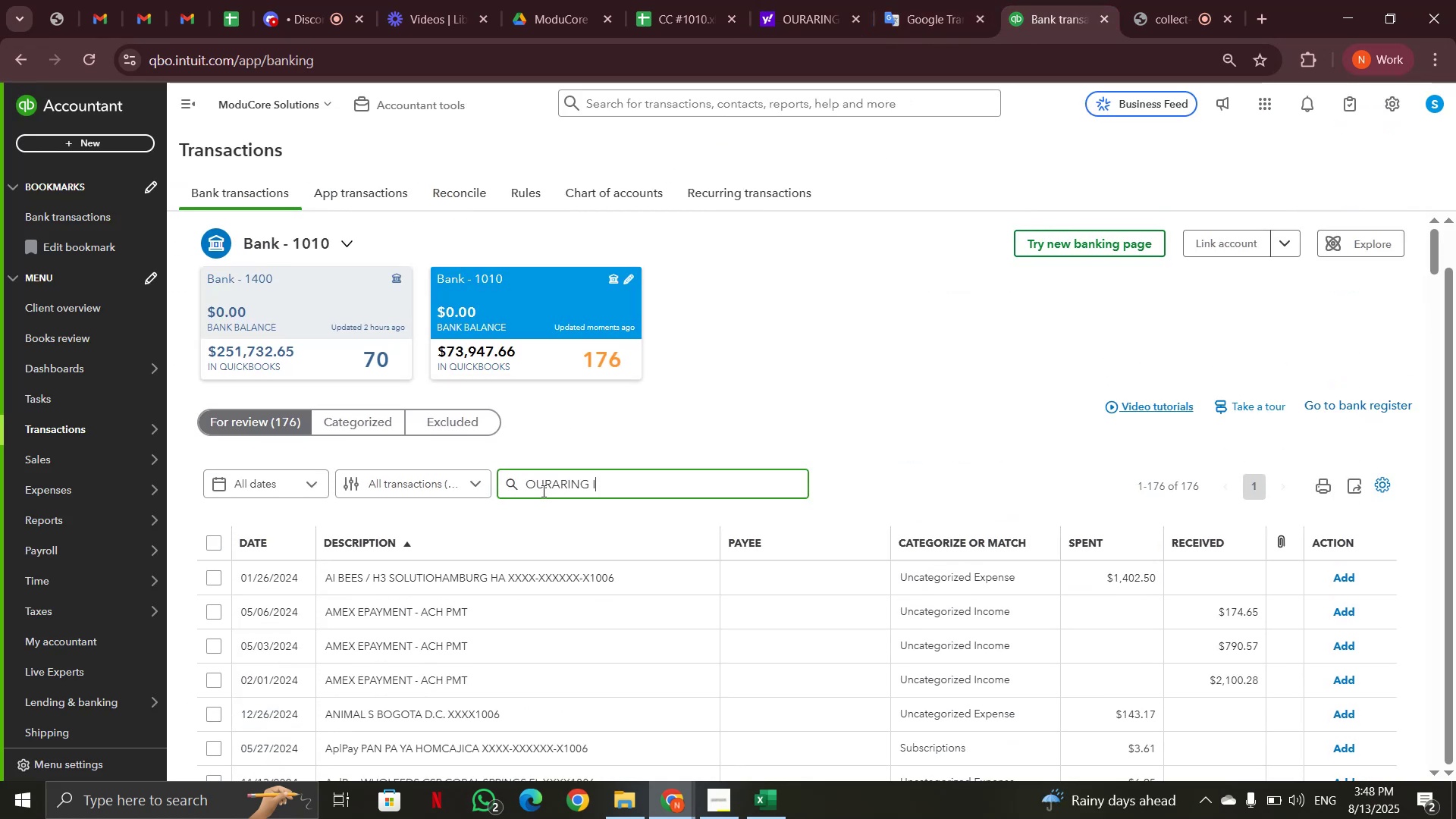 
left_click([511, 481])
 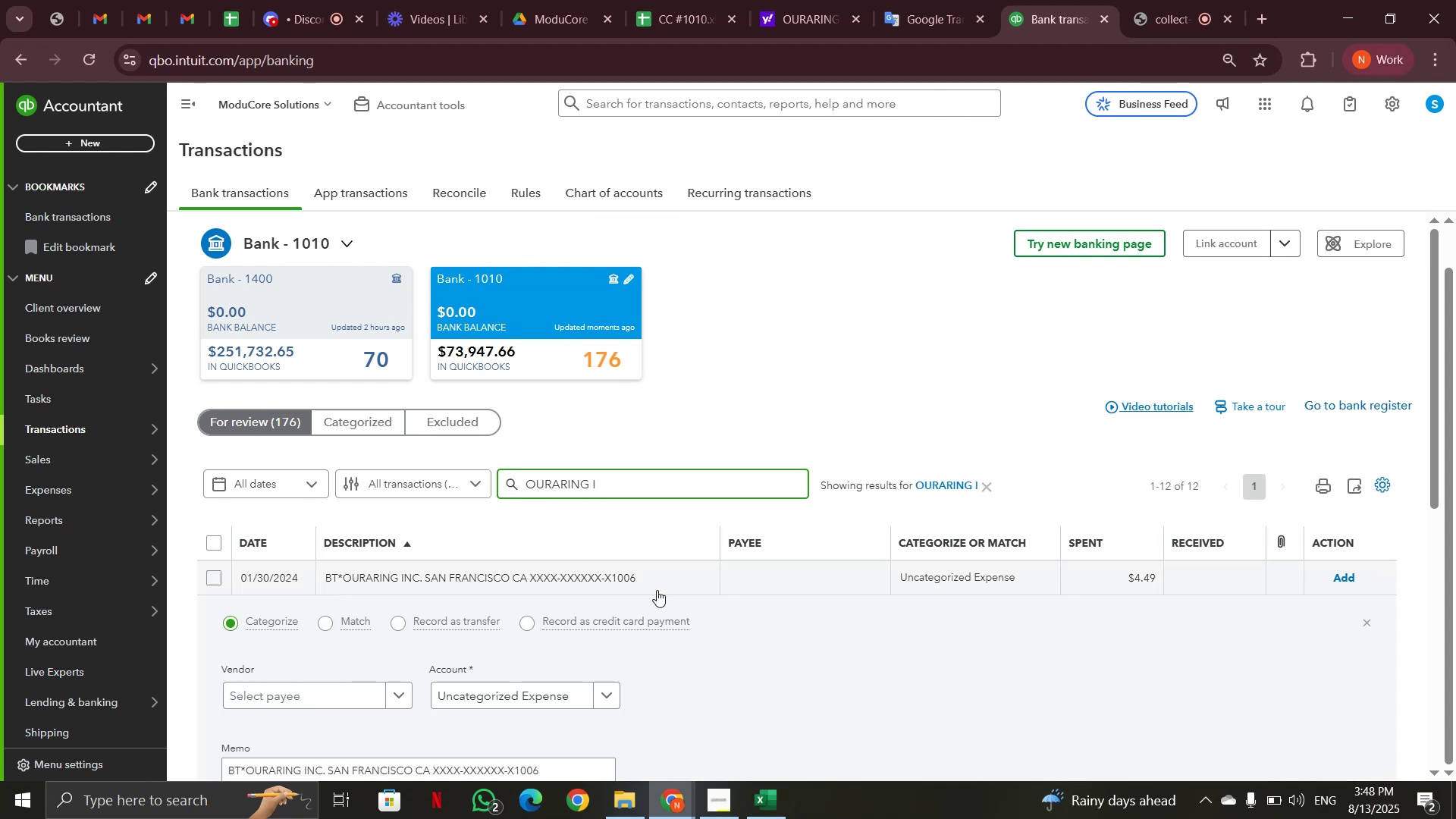 
wait(7.38)
 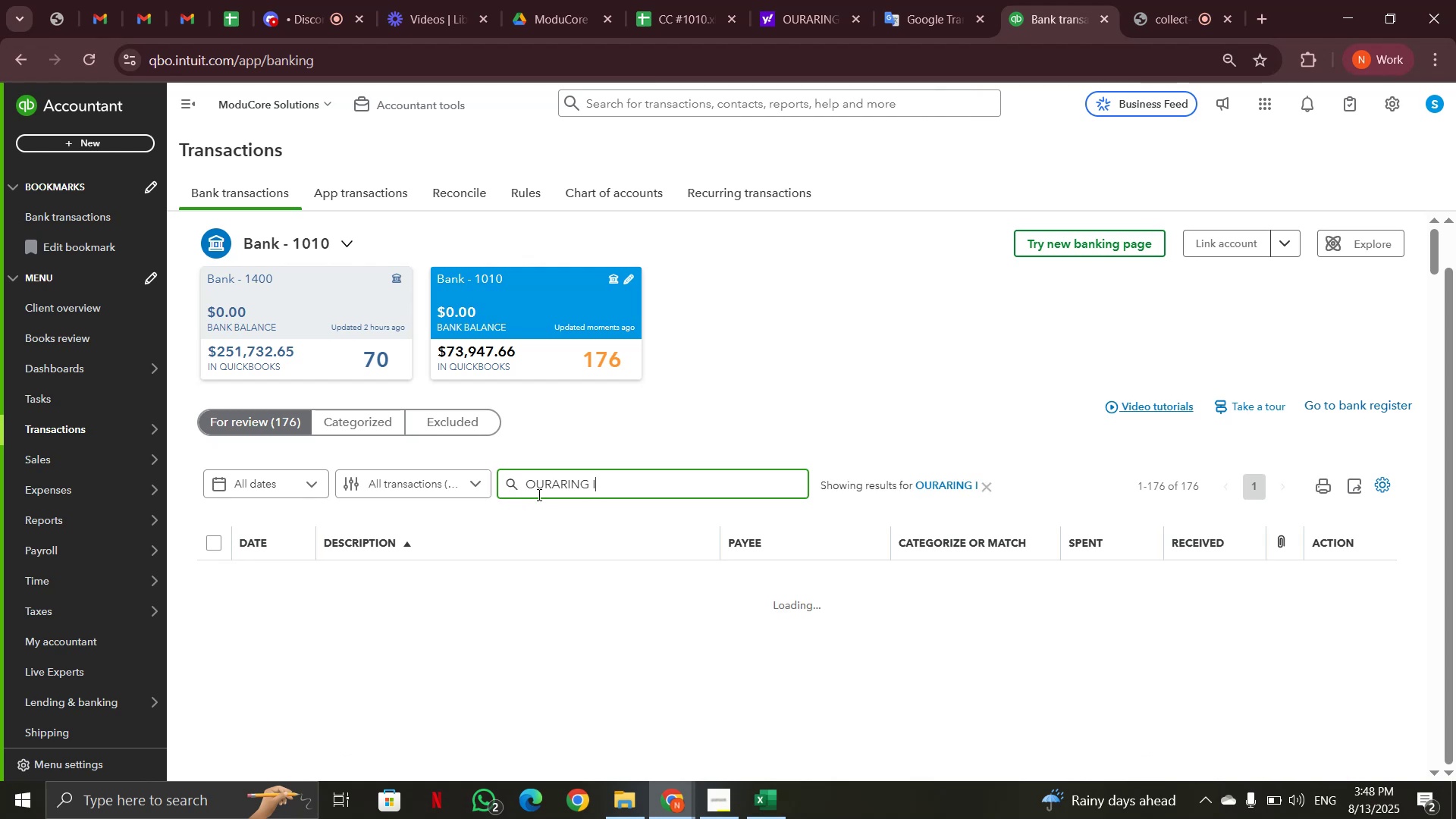 
scroll: coordinate [665, 578], scroll_direction: down, amount: 4.0
 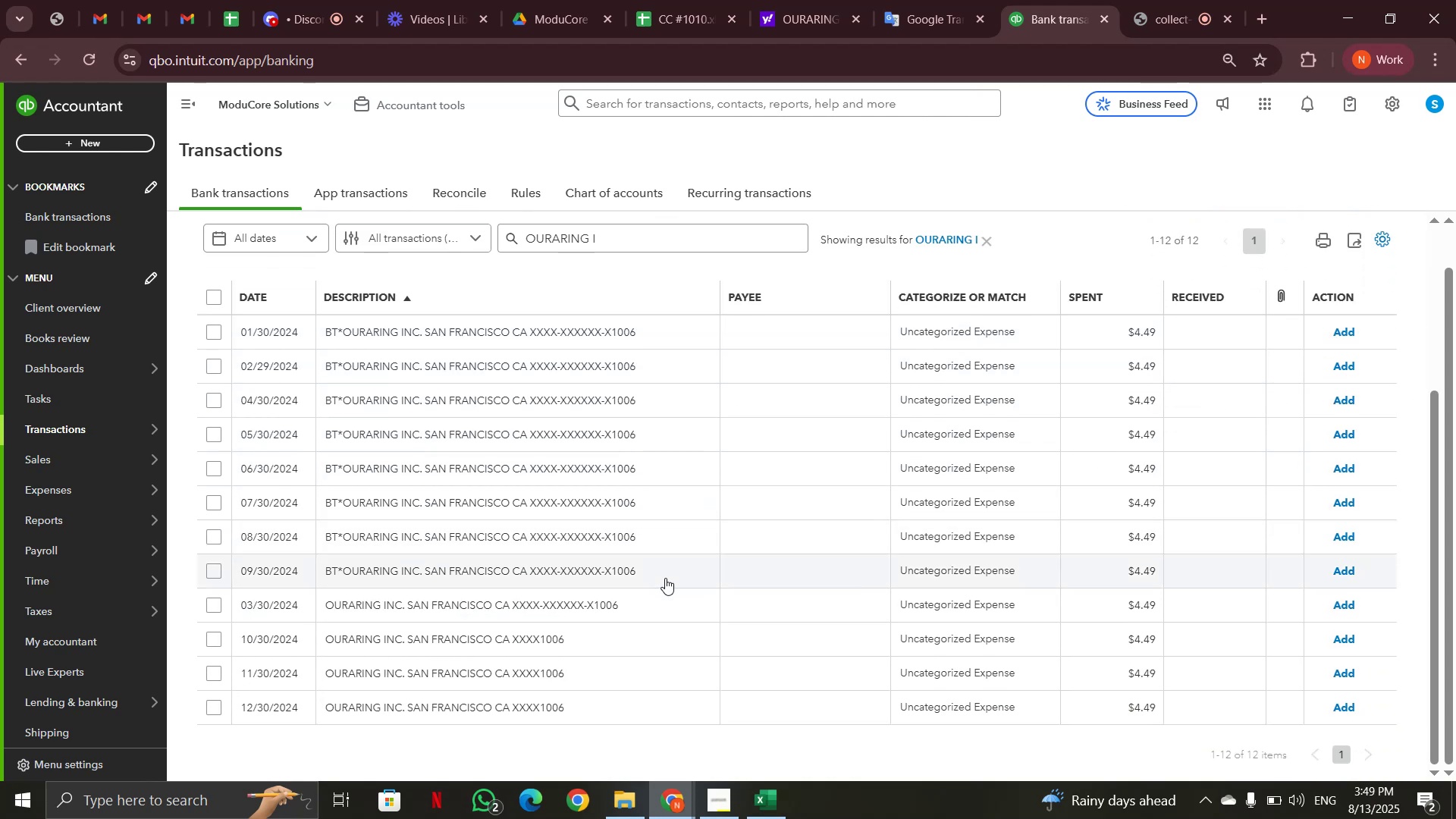 
left_click([380, 606])
 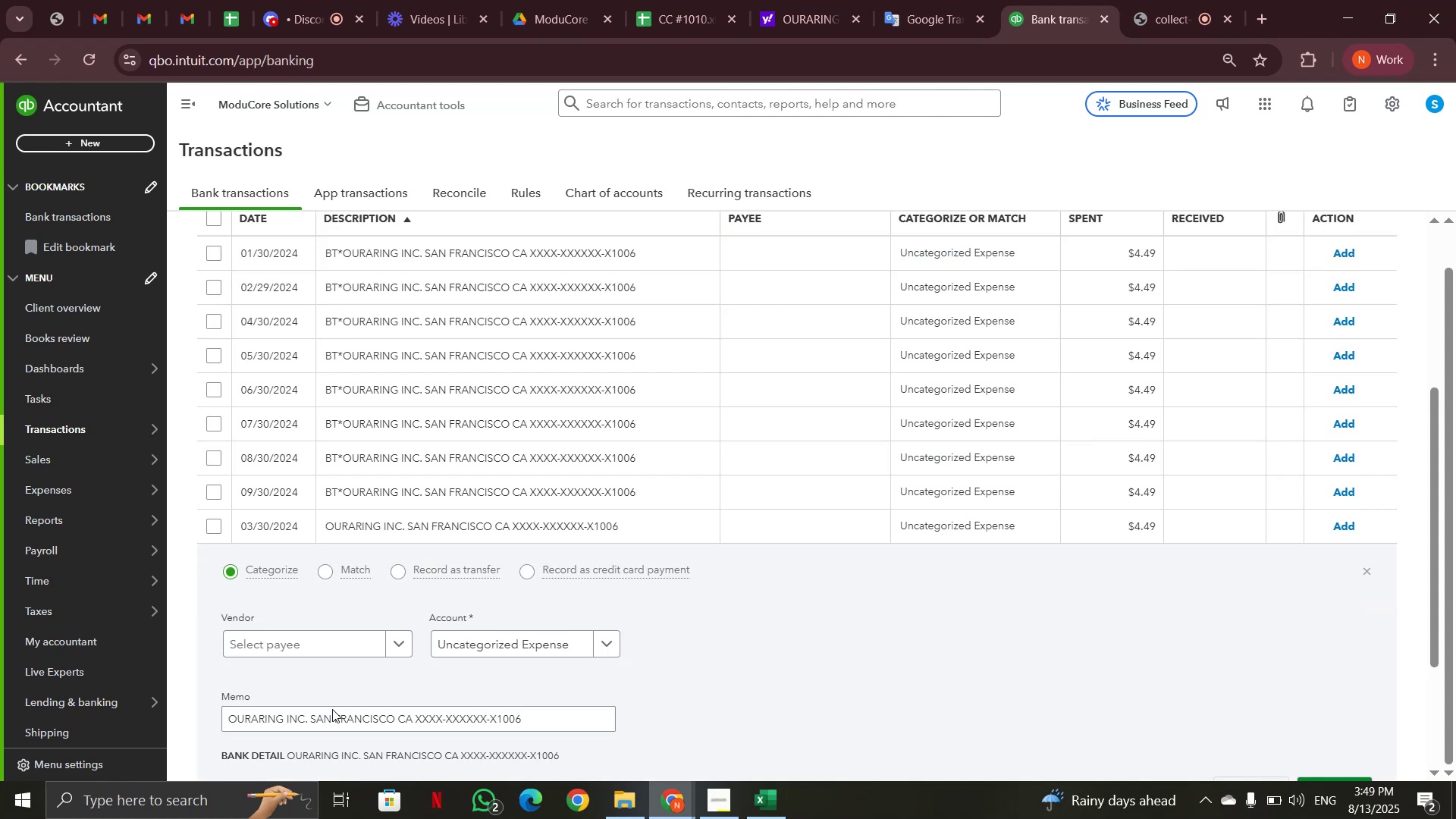 
left_click_drag(start_coordinate=[305, 723], to_coordinate=[206, 721])
 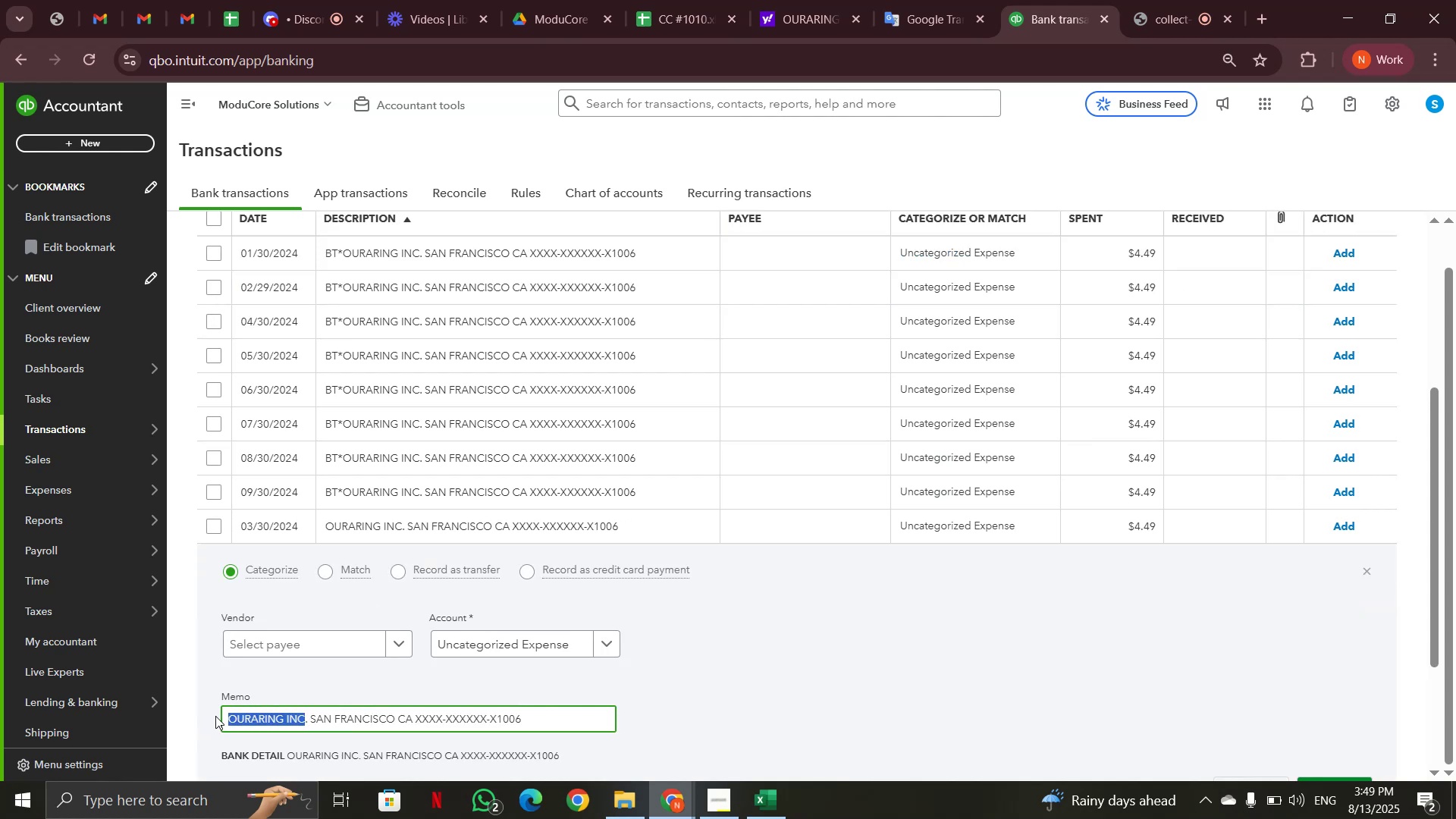 
key(Control+C)
 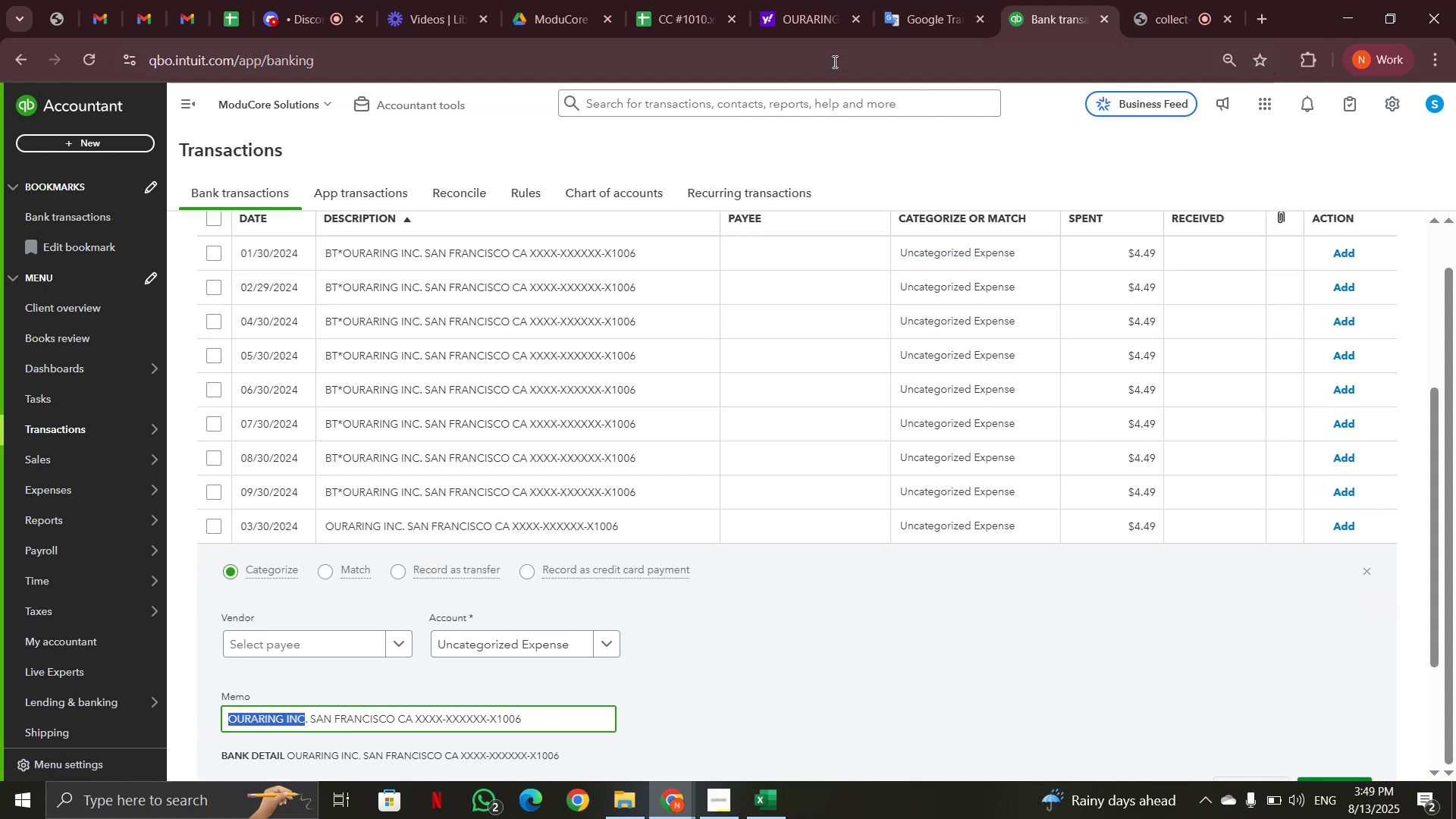 
left_click([790, 25])
 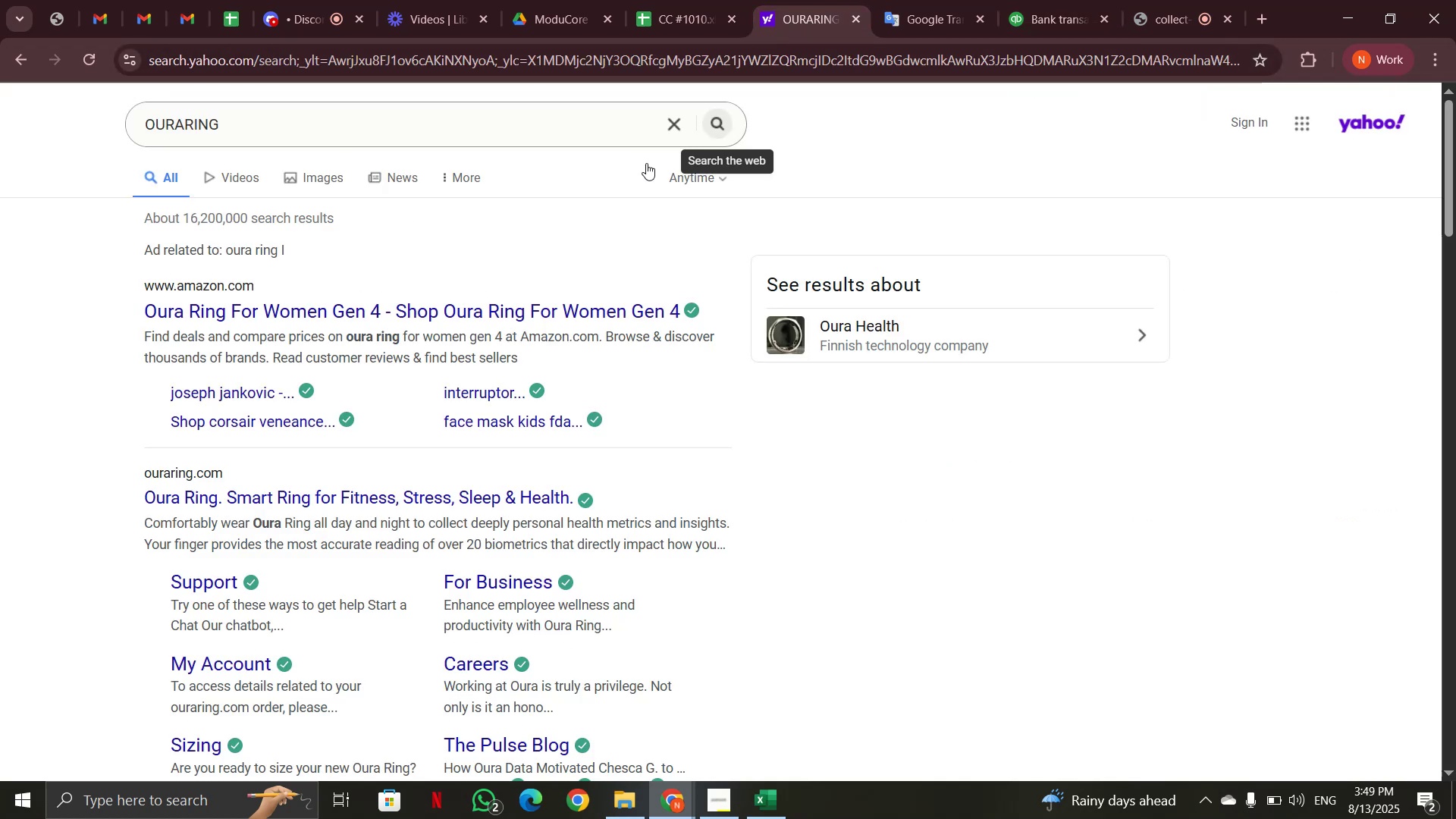 
left_click_drag(start_coordinate=[414, 133], to_coordinate=[124, 130])
 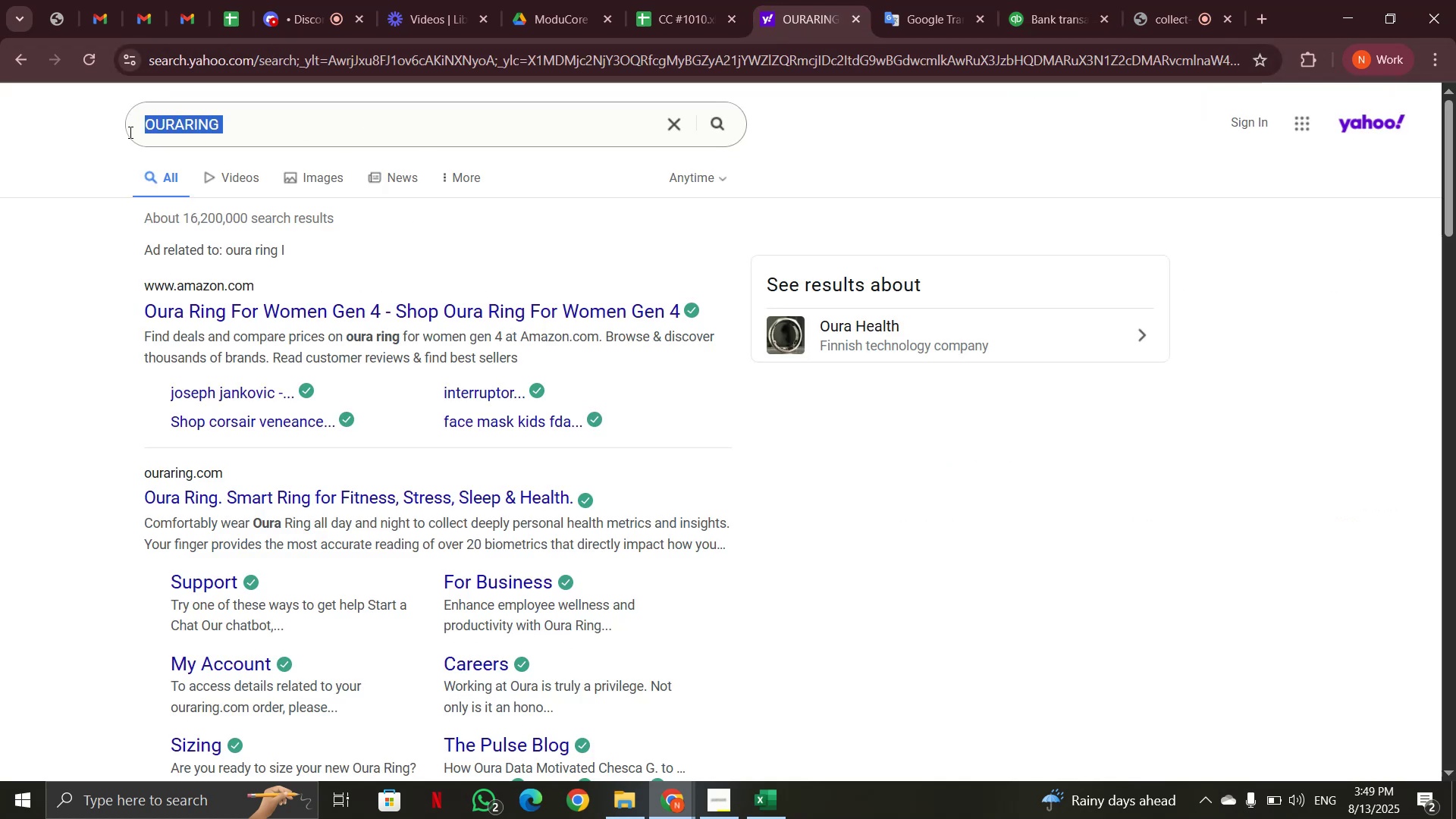 
key(Control+V)
 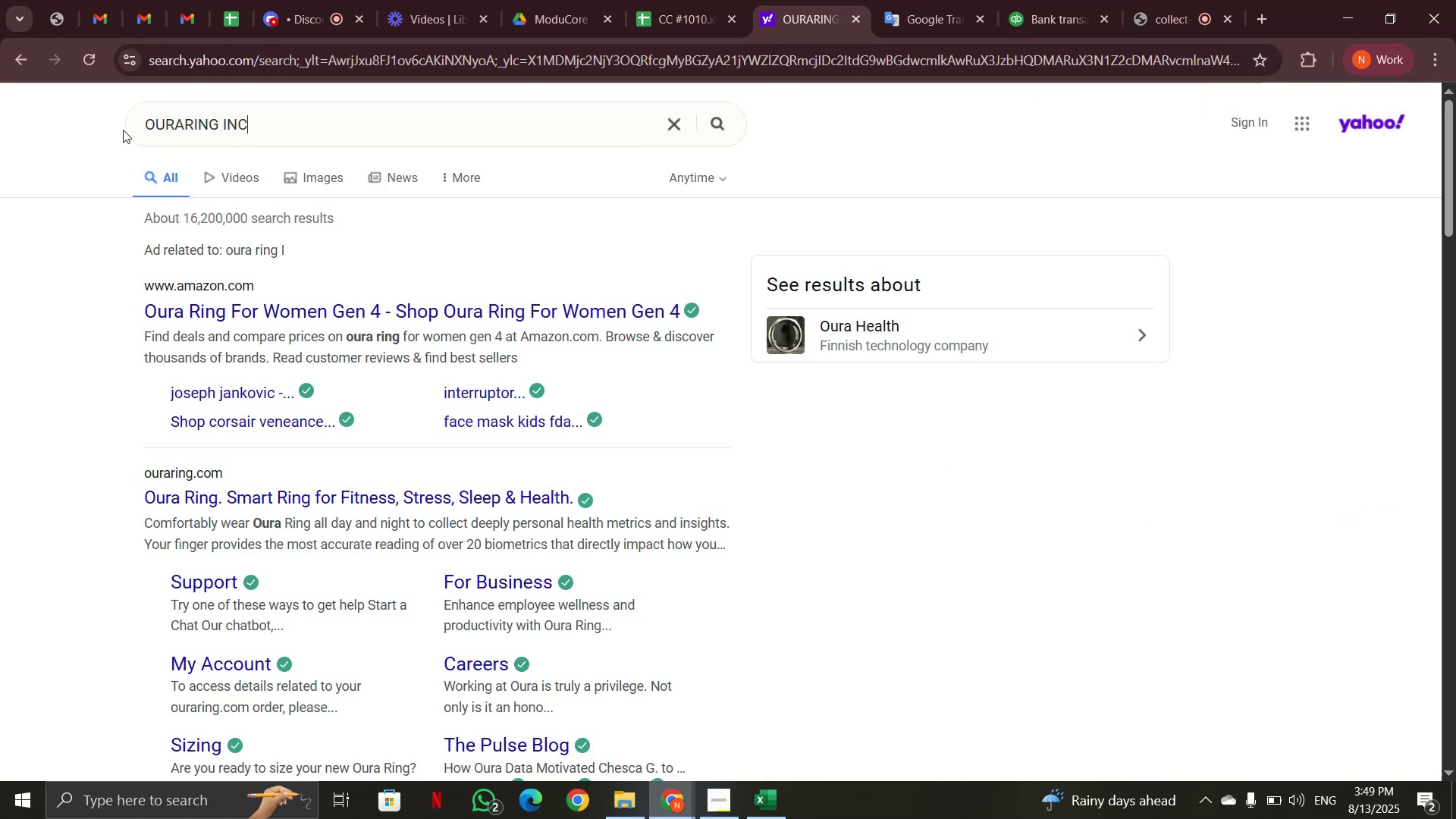 
key(Enter)
 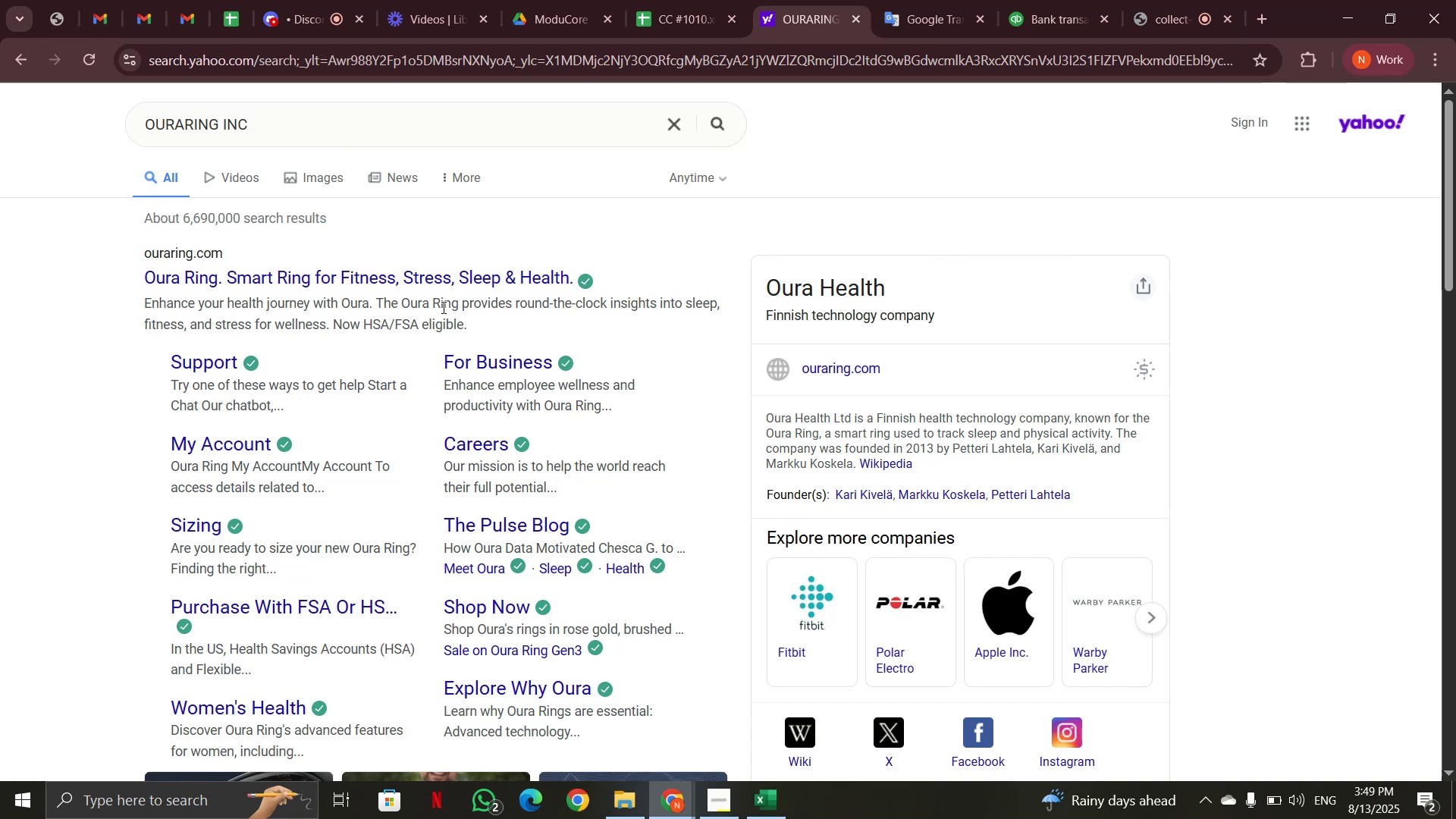 
wait(32.15)
 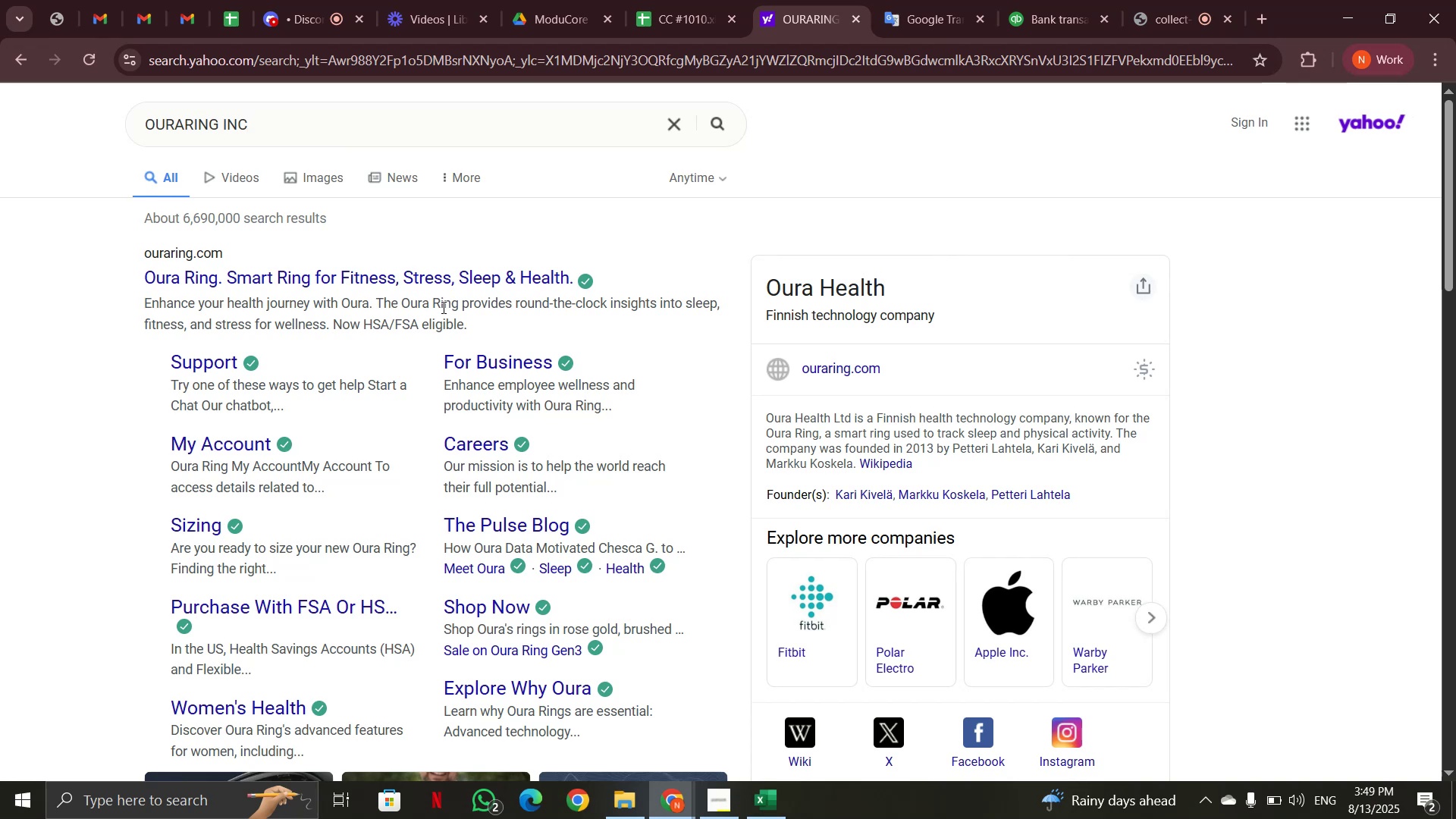 
left_click([1046, 17])
 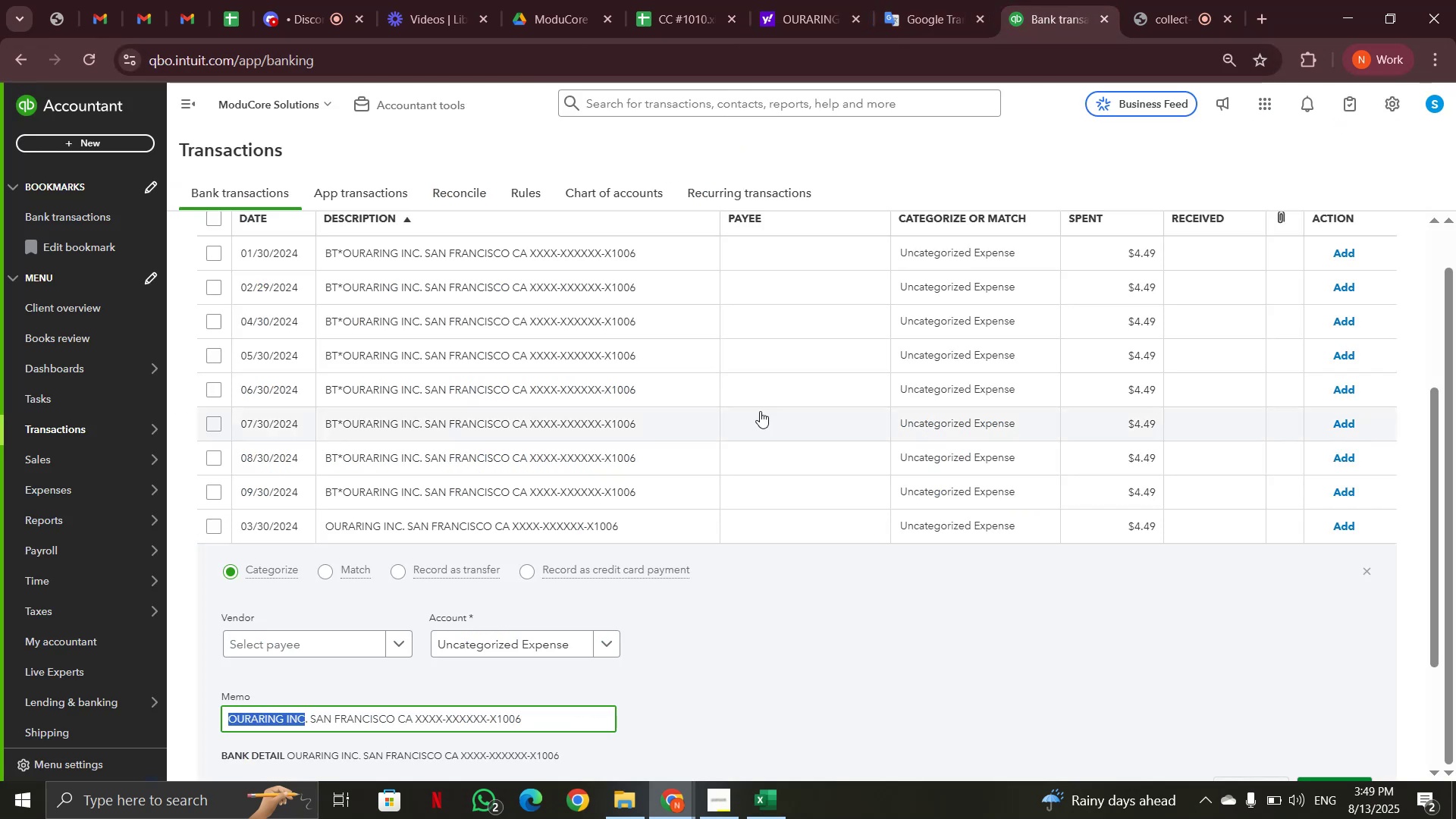 
scroll: coordinate [686, 429], scroll_direction: up, amount: 1.0
 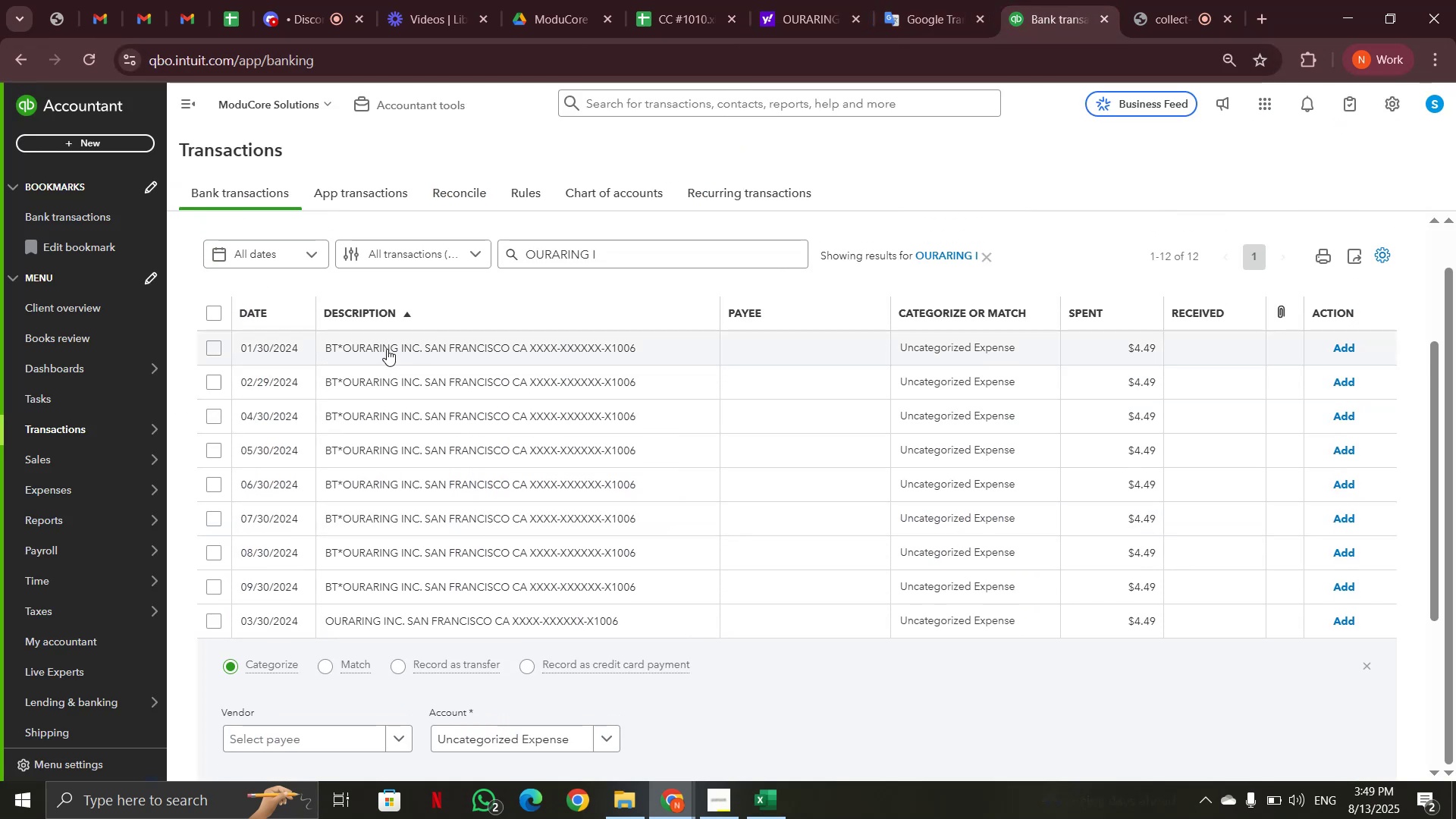 
left_click([217, 312])
 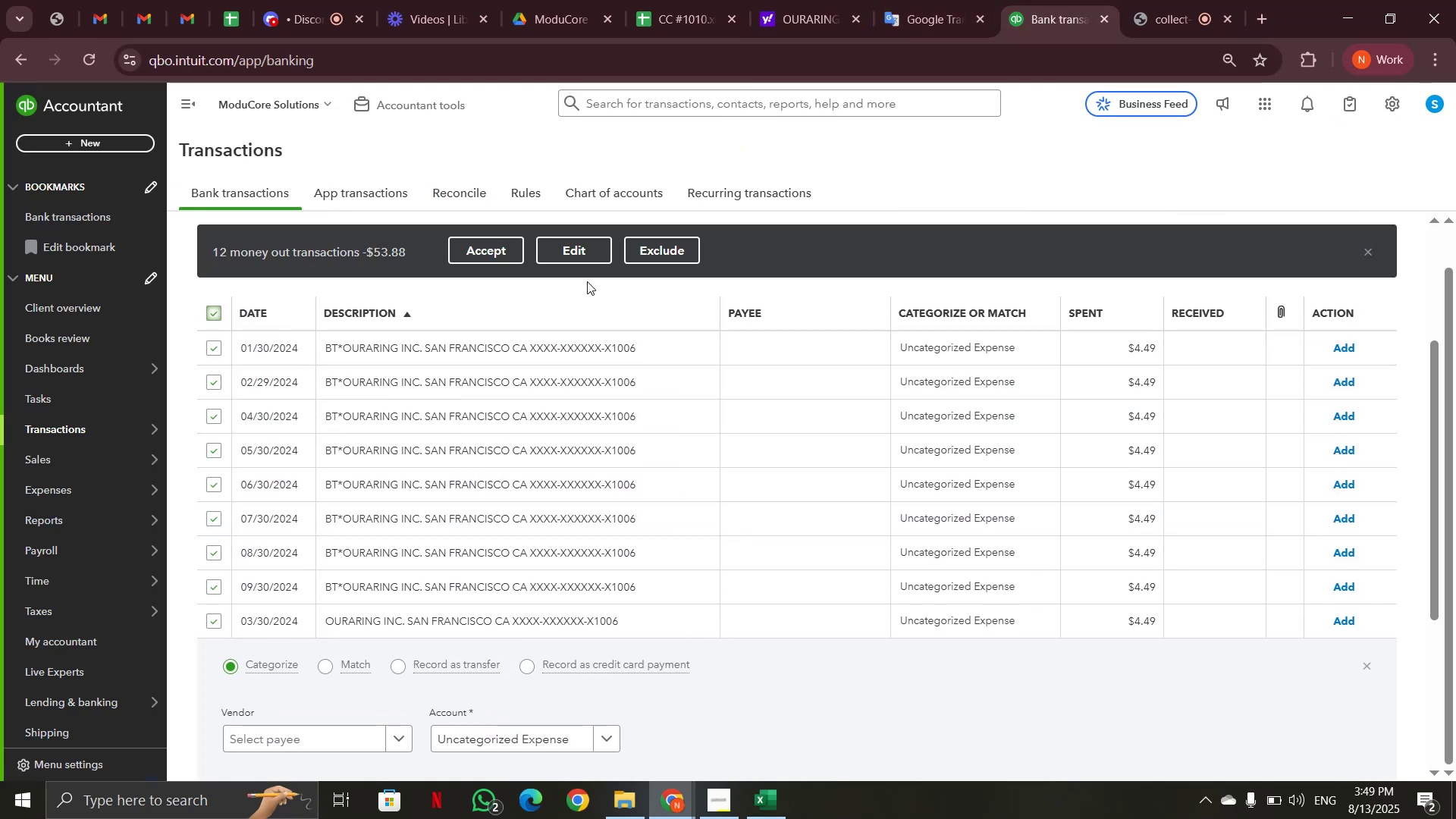 
left_click([604, 253])
 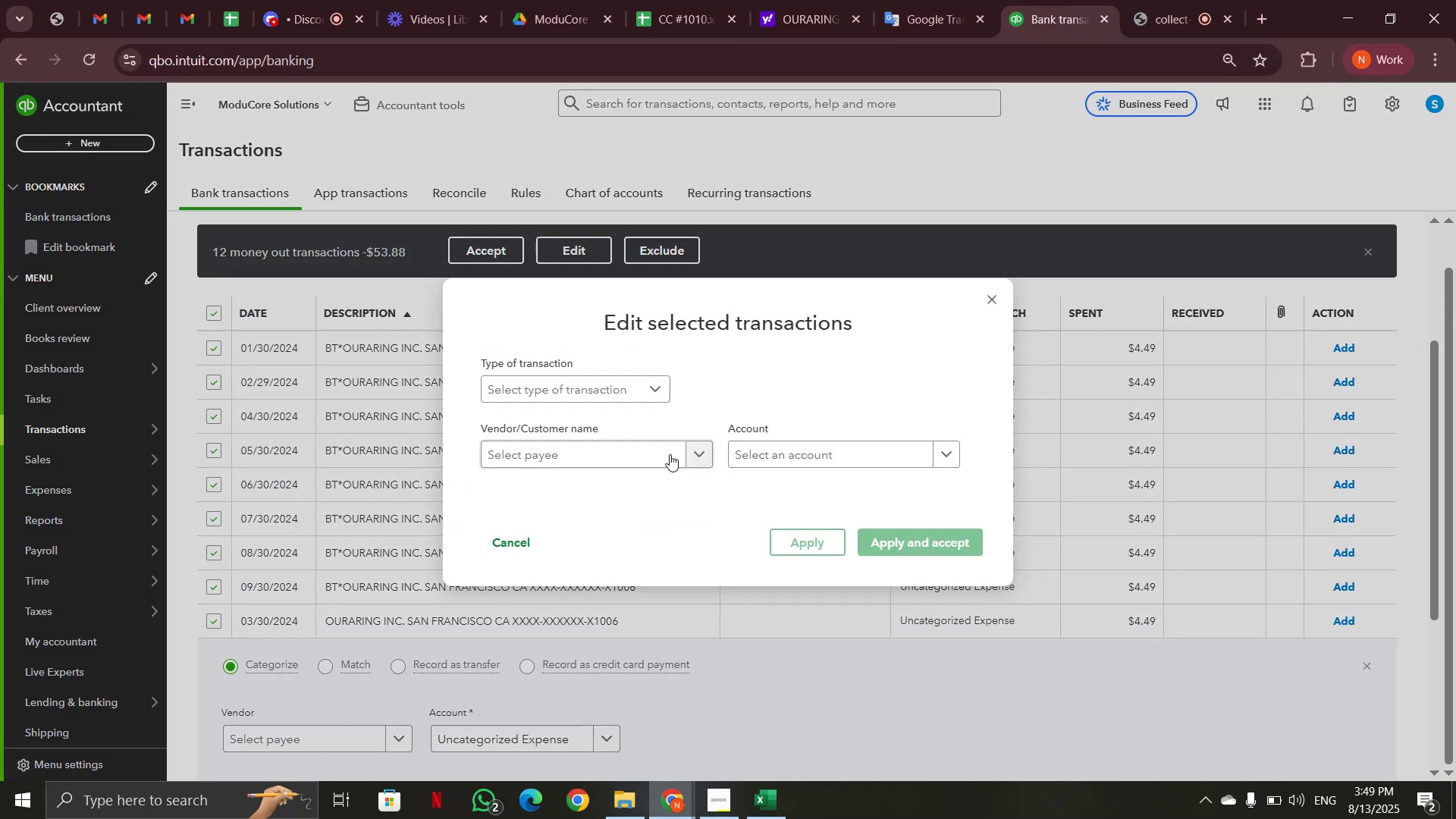 
left_click([757, 451])
 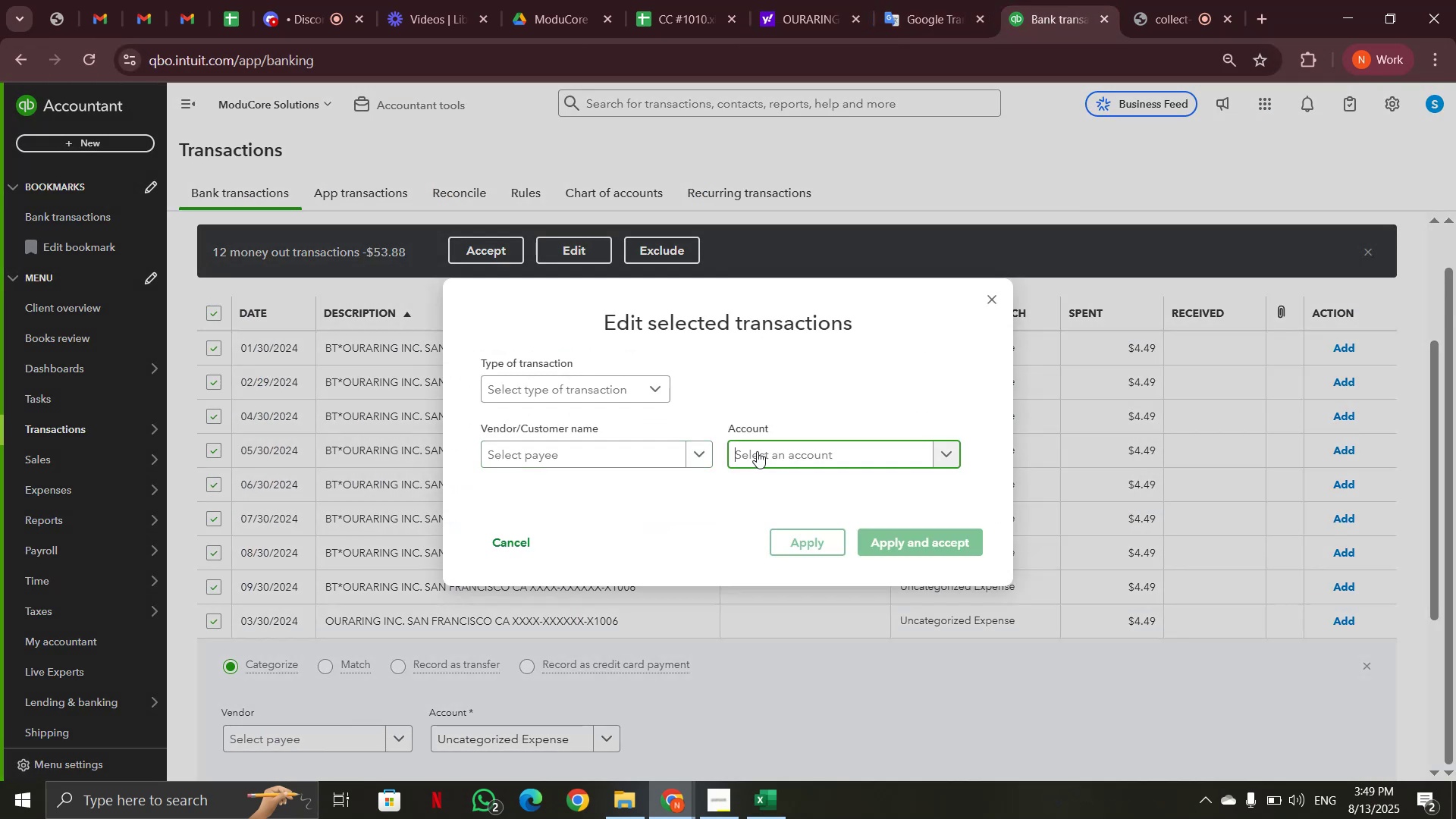 
type(subs)
 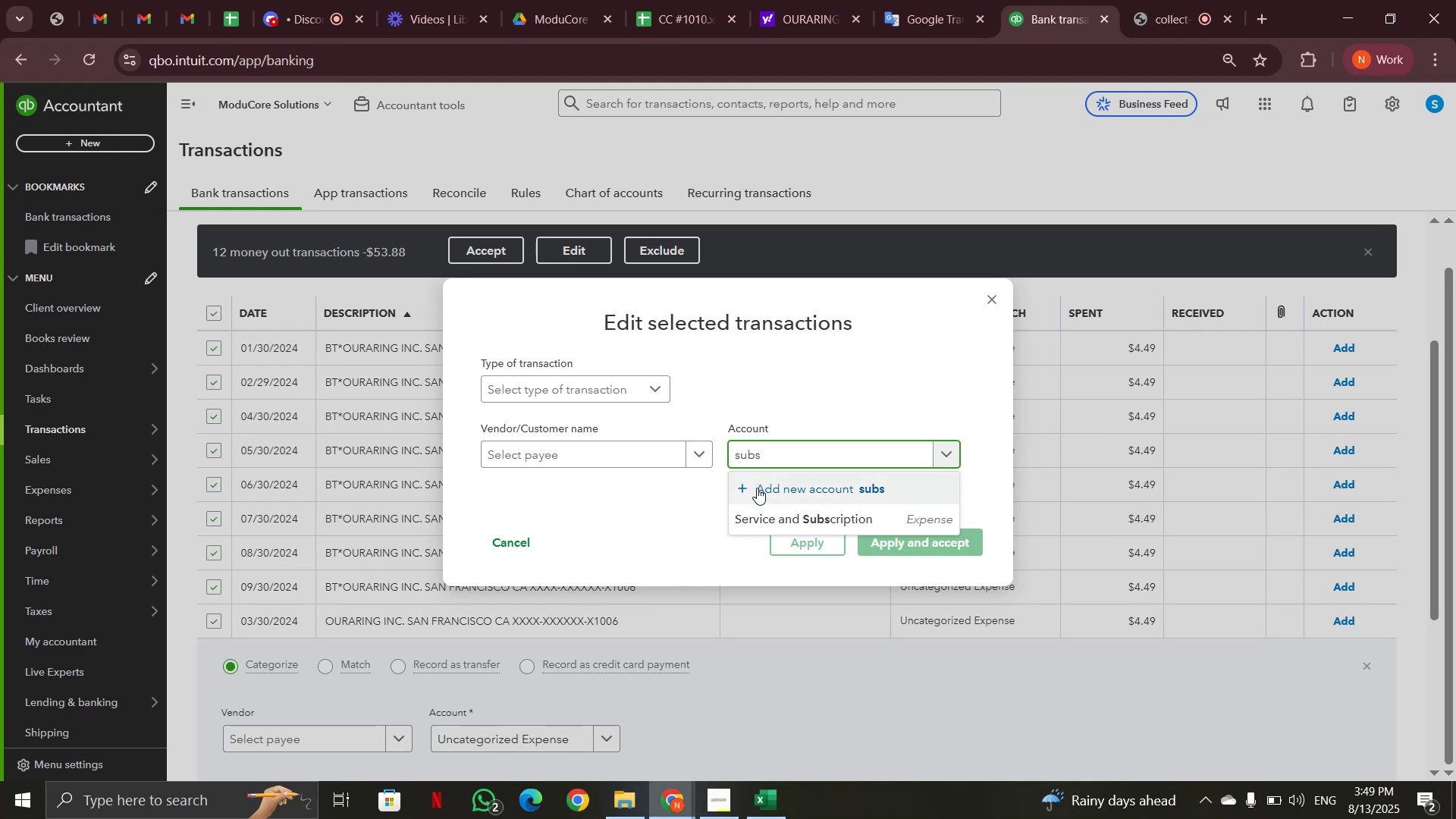 
left_click([755, 513])
 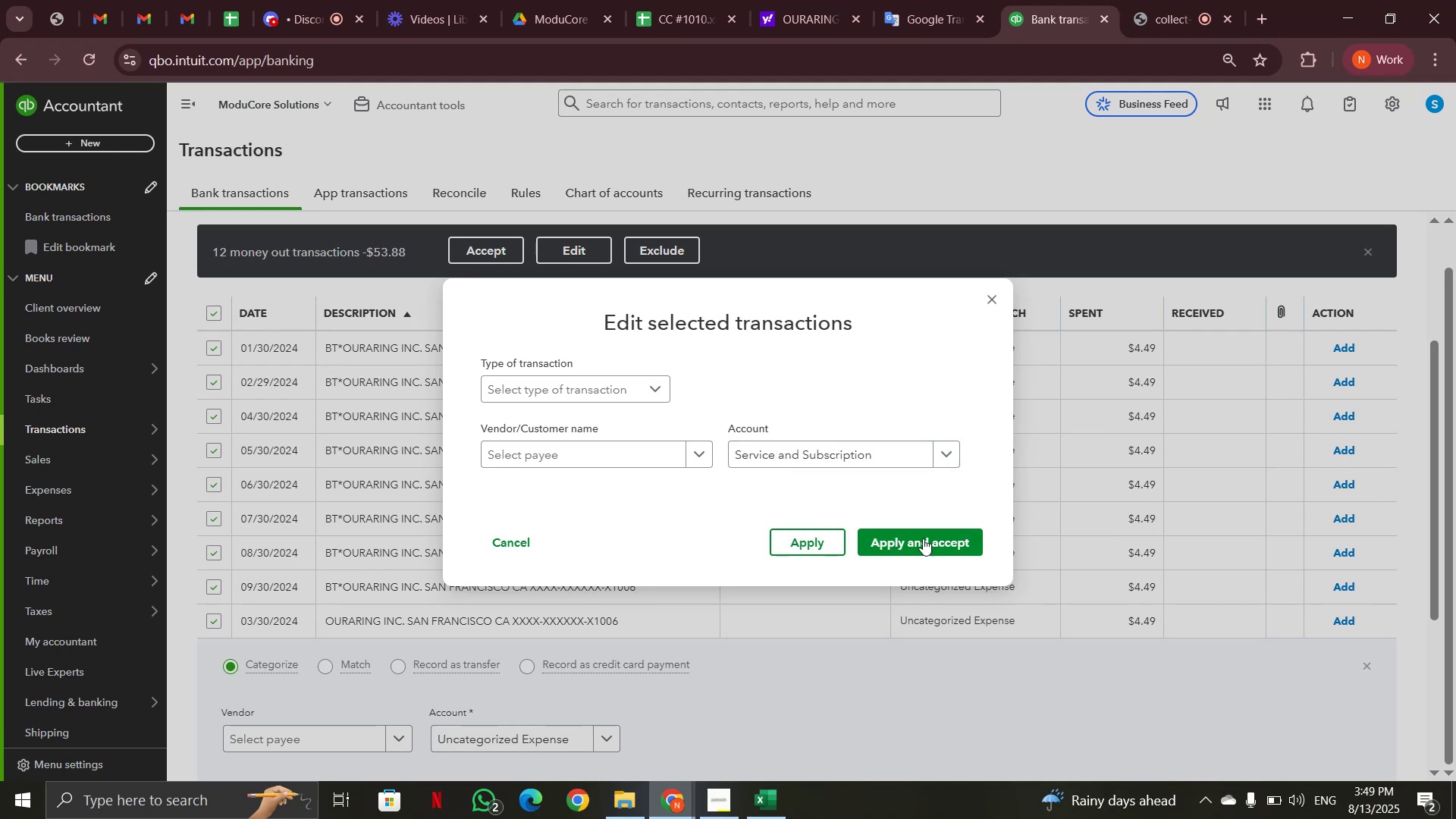 
left_click([934, 541])
 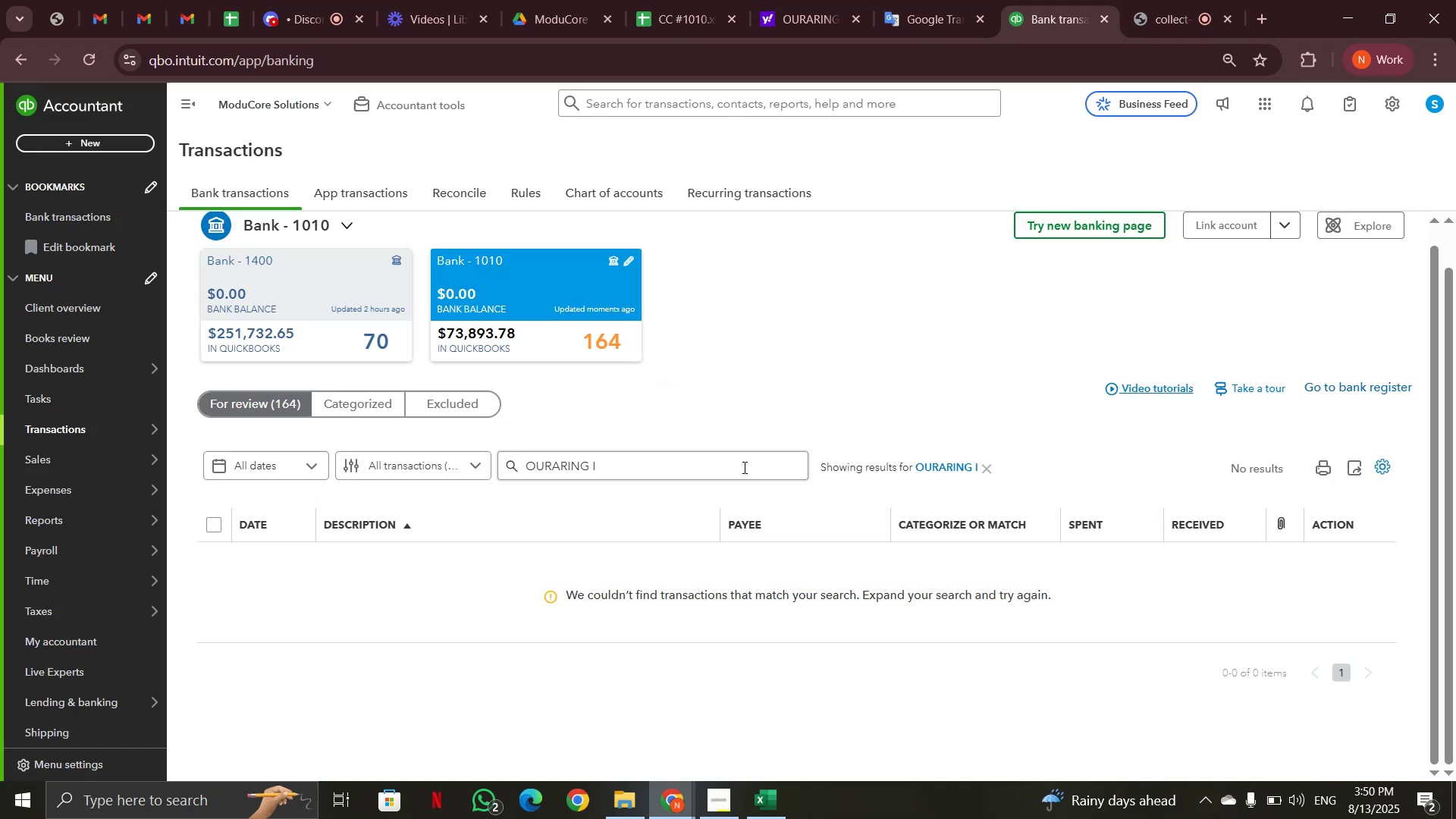 
left_click([990, 469])
 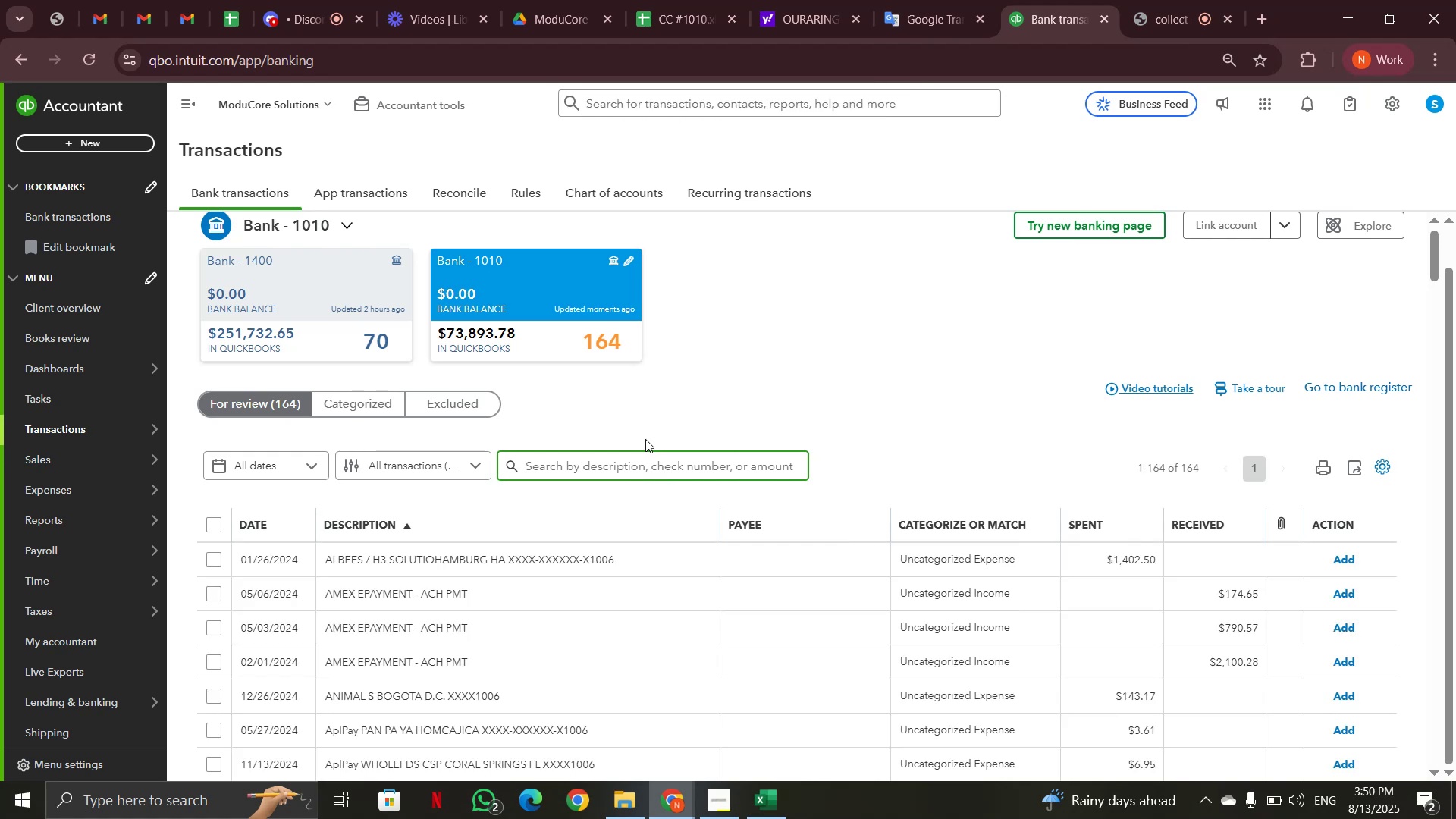 
scroll: coordinate [557, 602], scroll_direction: down, amount: 2.0
 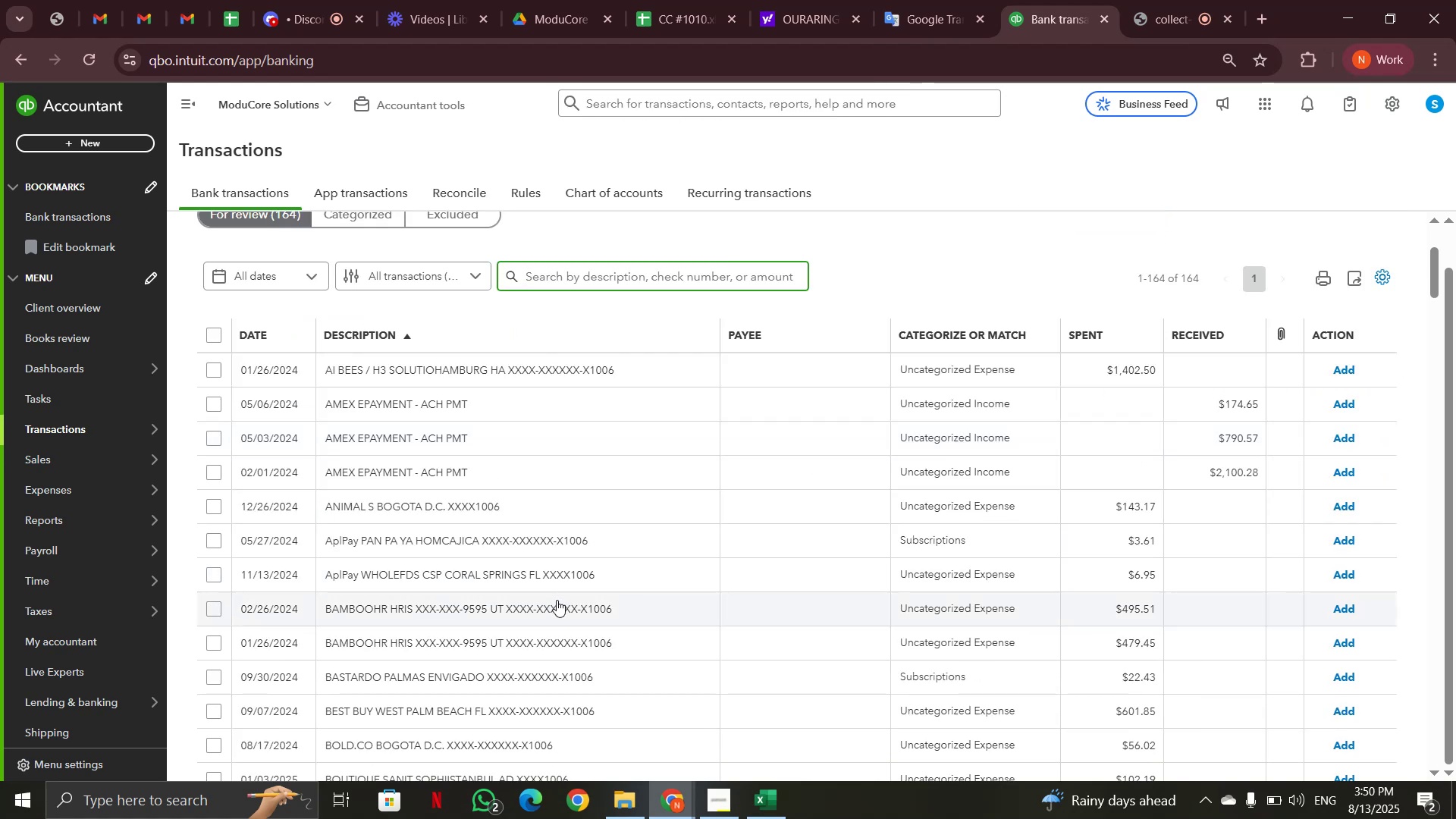 
left_click([452, 613])
 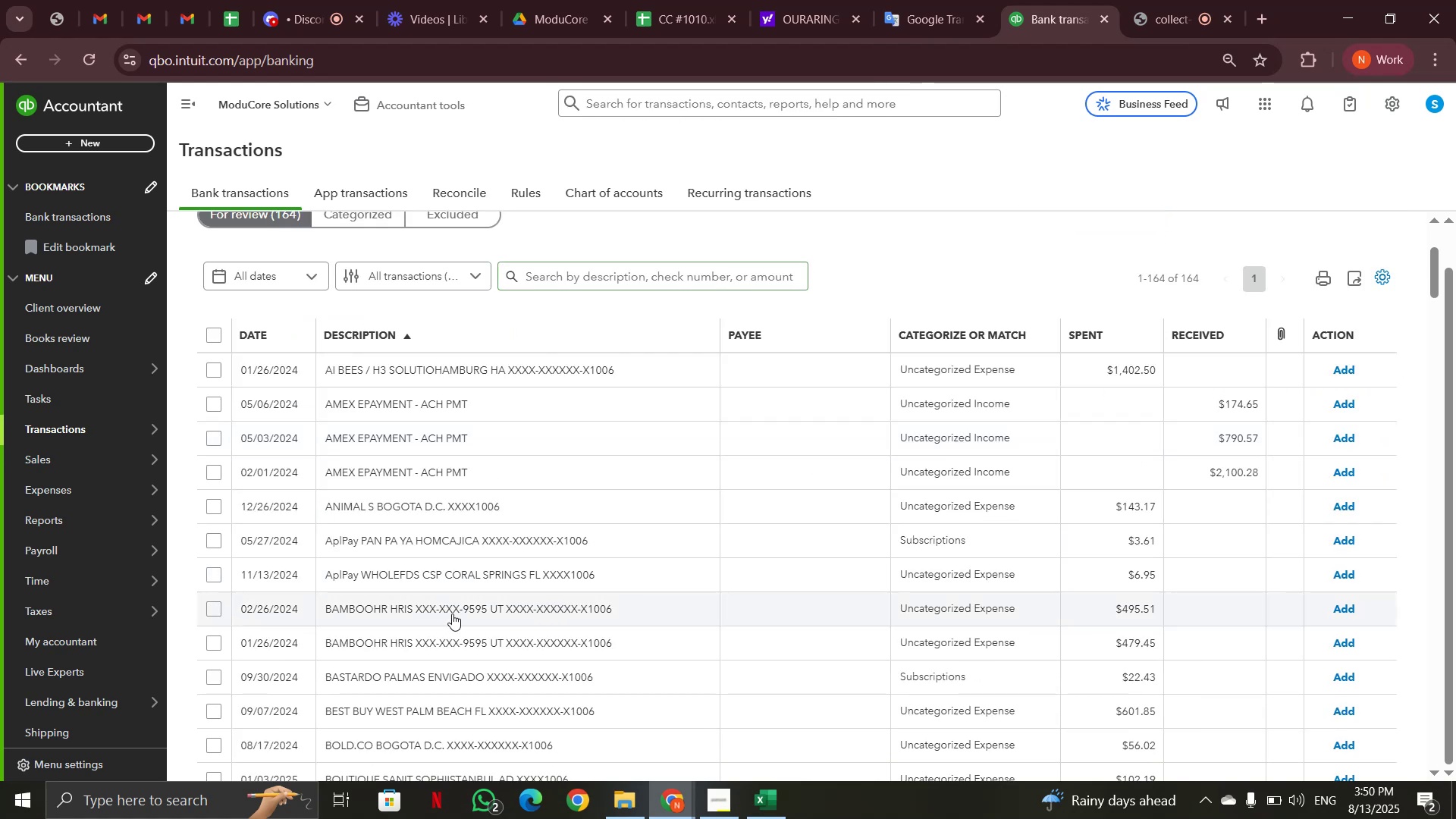 
mouse_move([423, 624])
 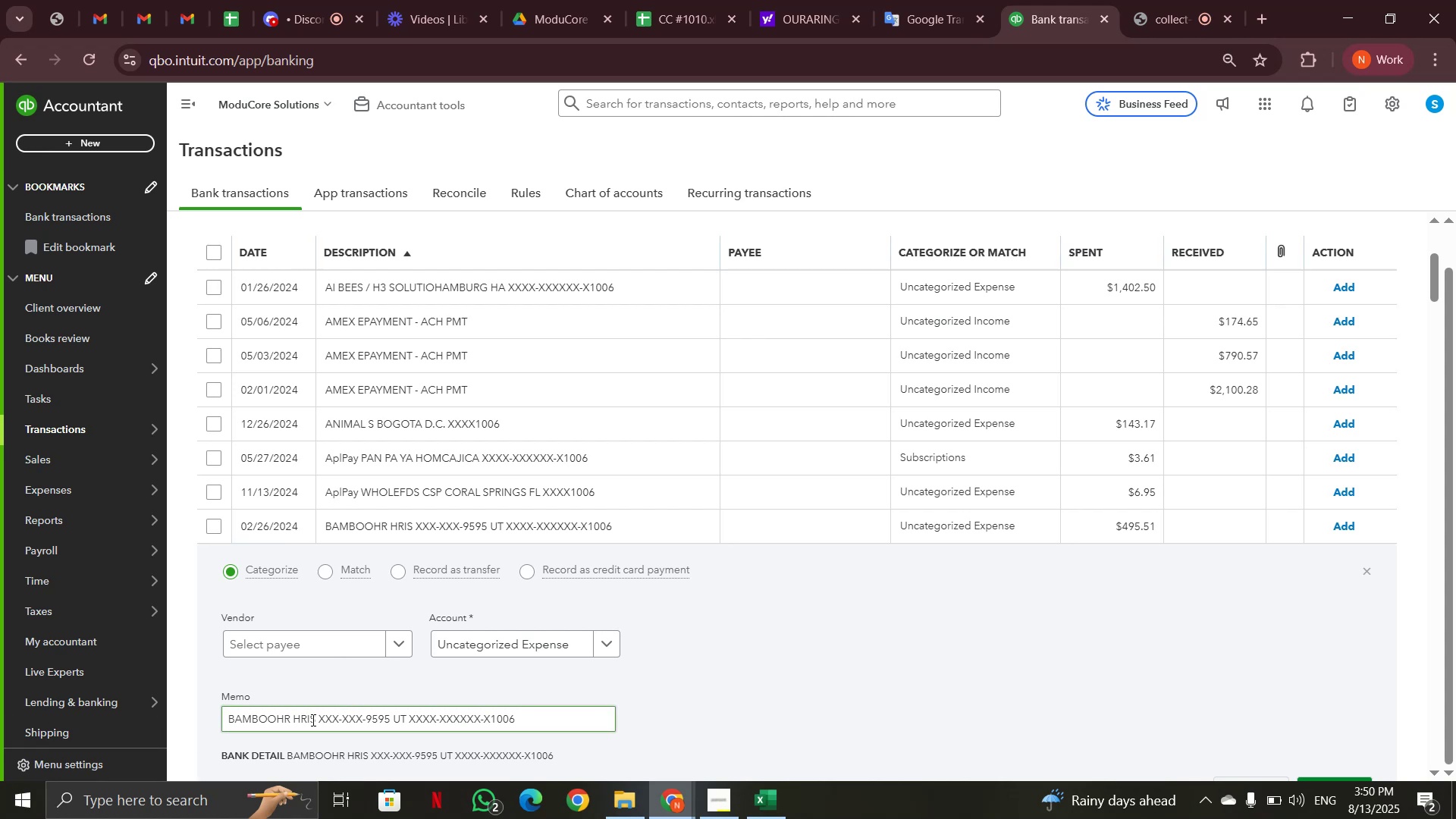 
left_click_drag(start_coordinate=[316, 717], to_coordinate=[215, 716])
 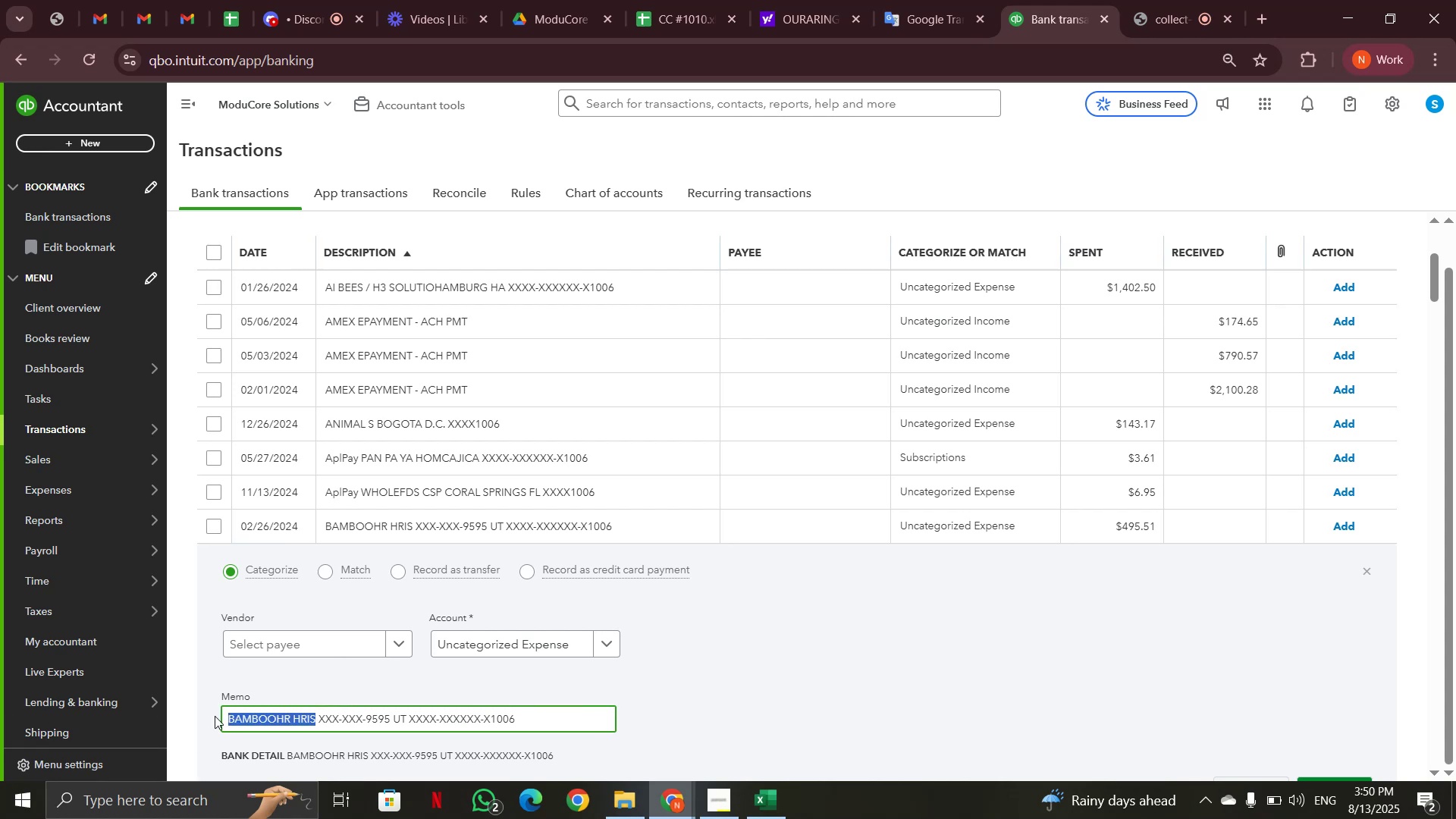 
key(Control+C)
 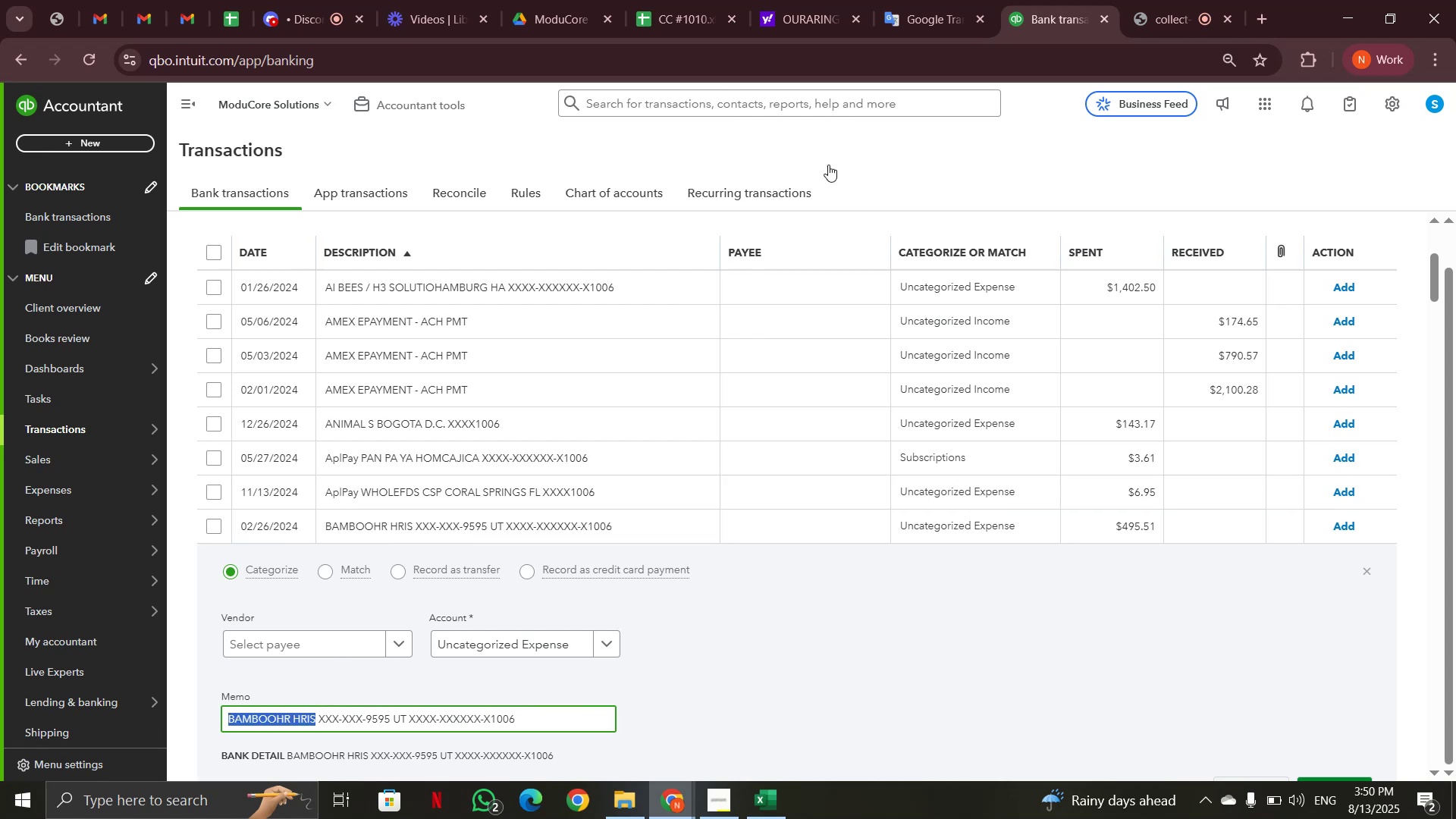 
scroll: coordinate [753, 250], scroll_direction: up, amount: 3.0
 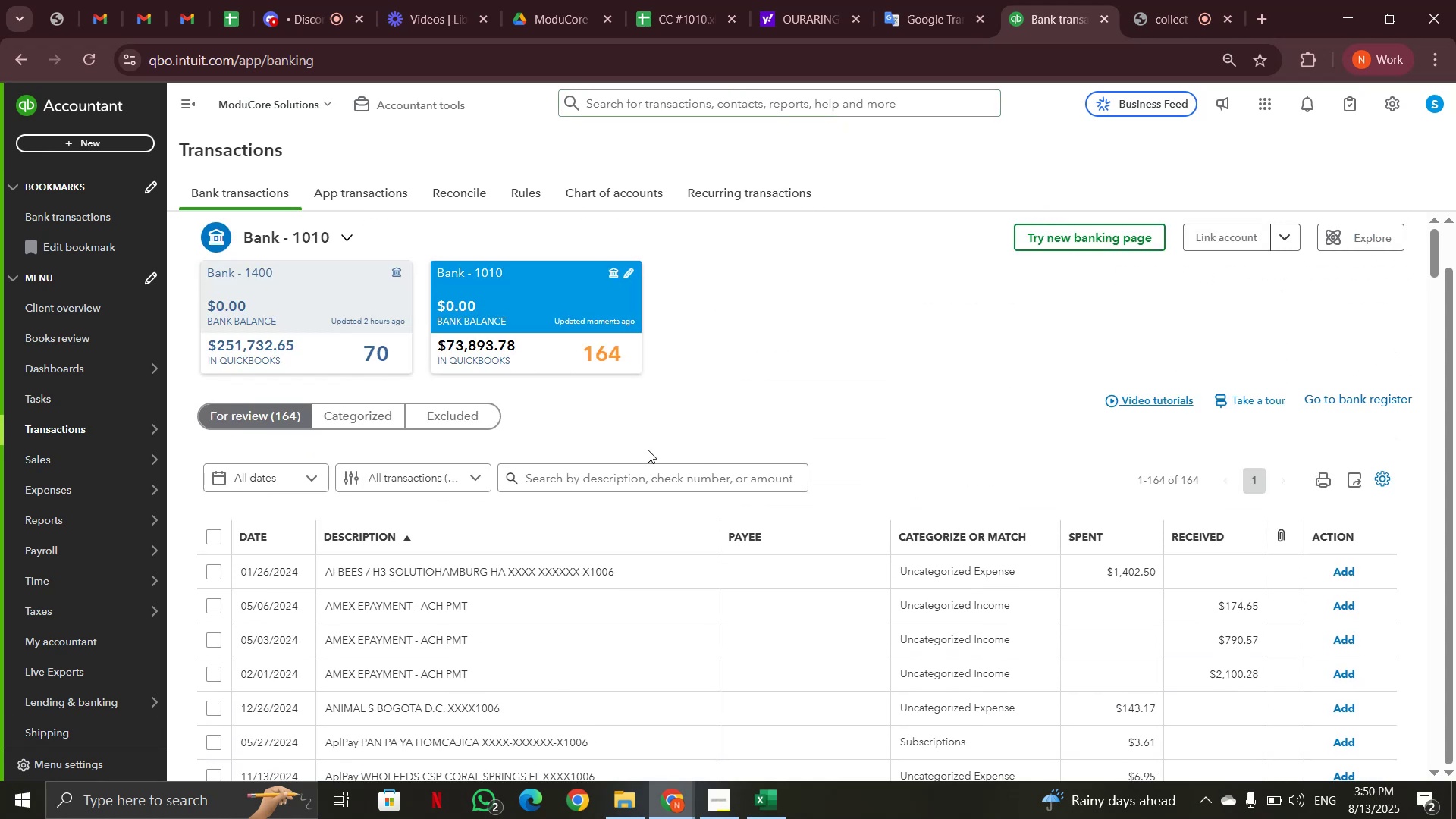 
left_click([657, 475])
 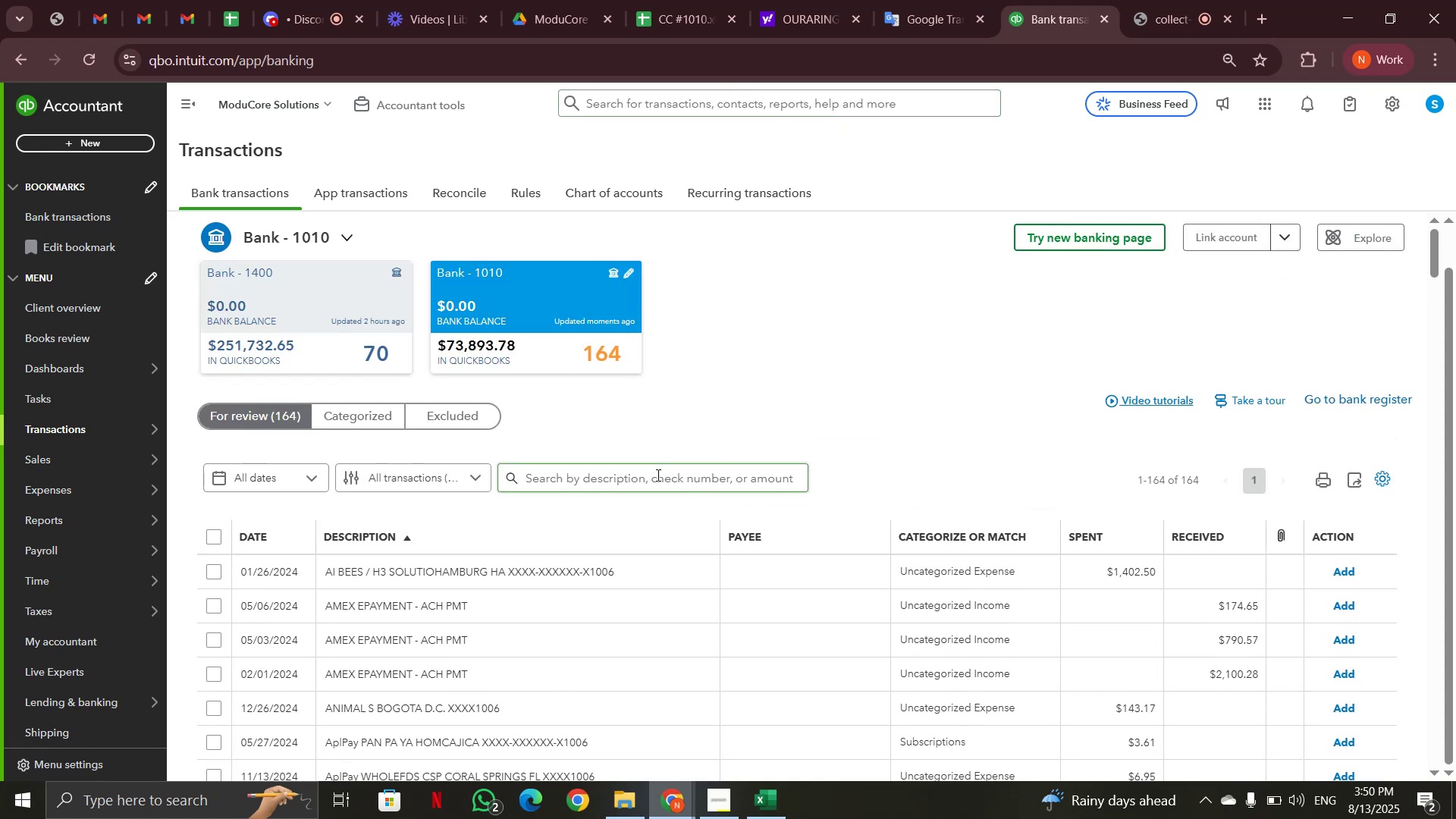 
key(Control+V)
 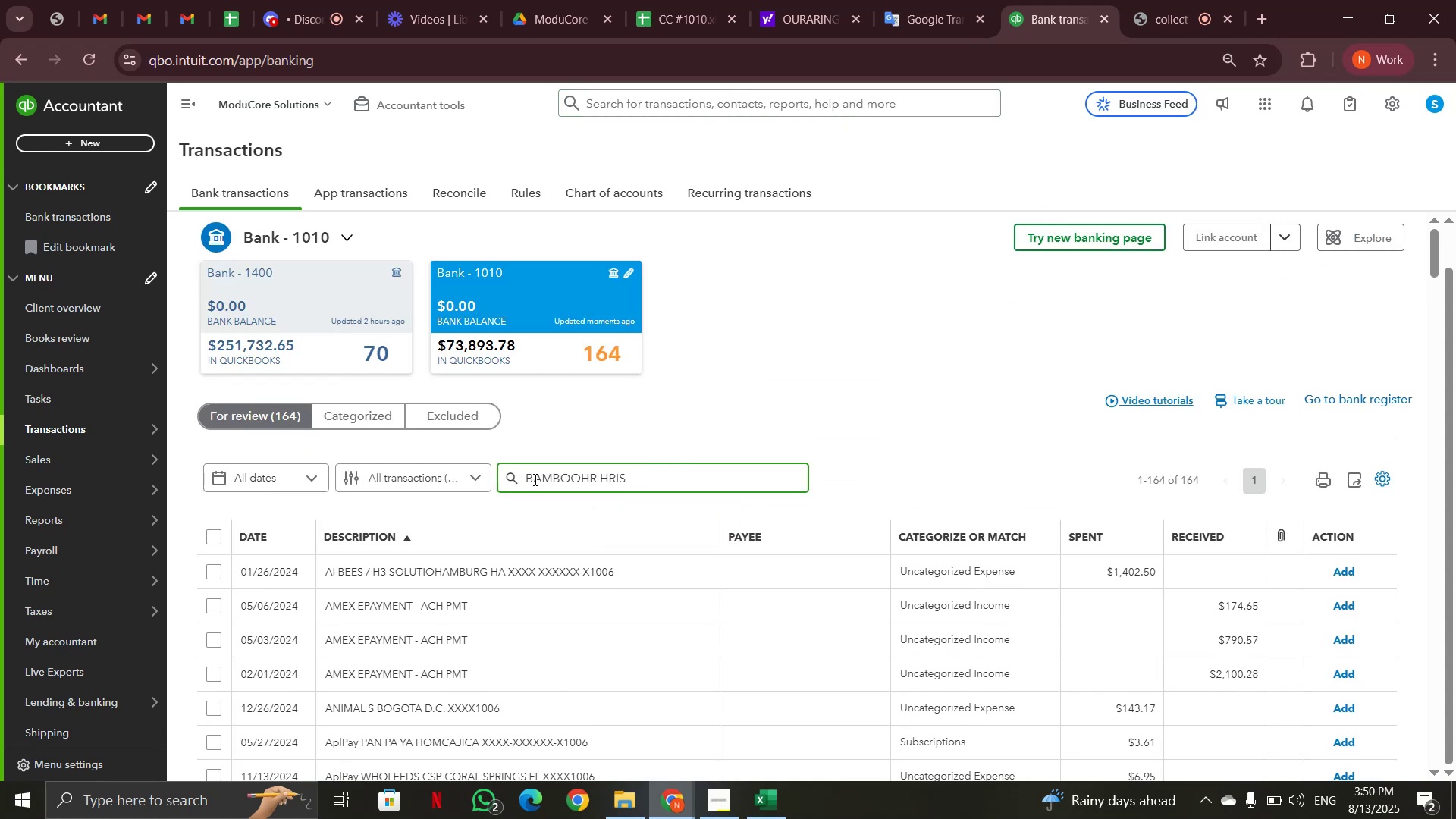 
left_click([514, 479])
 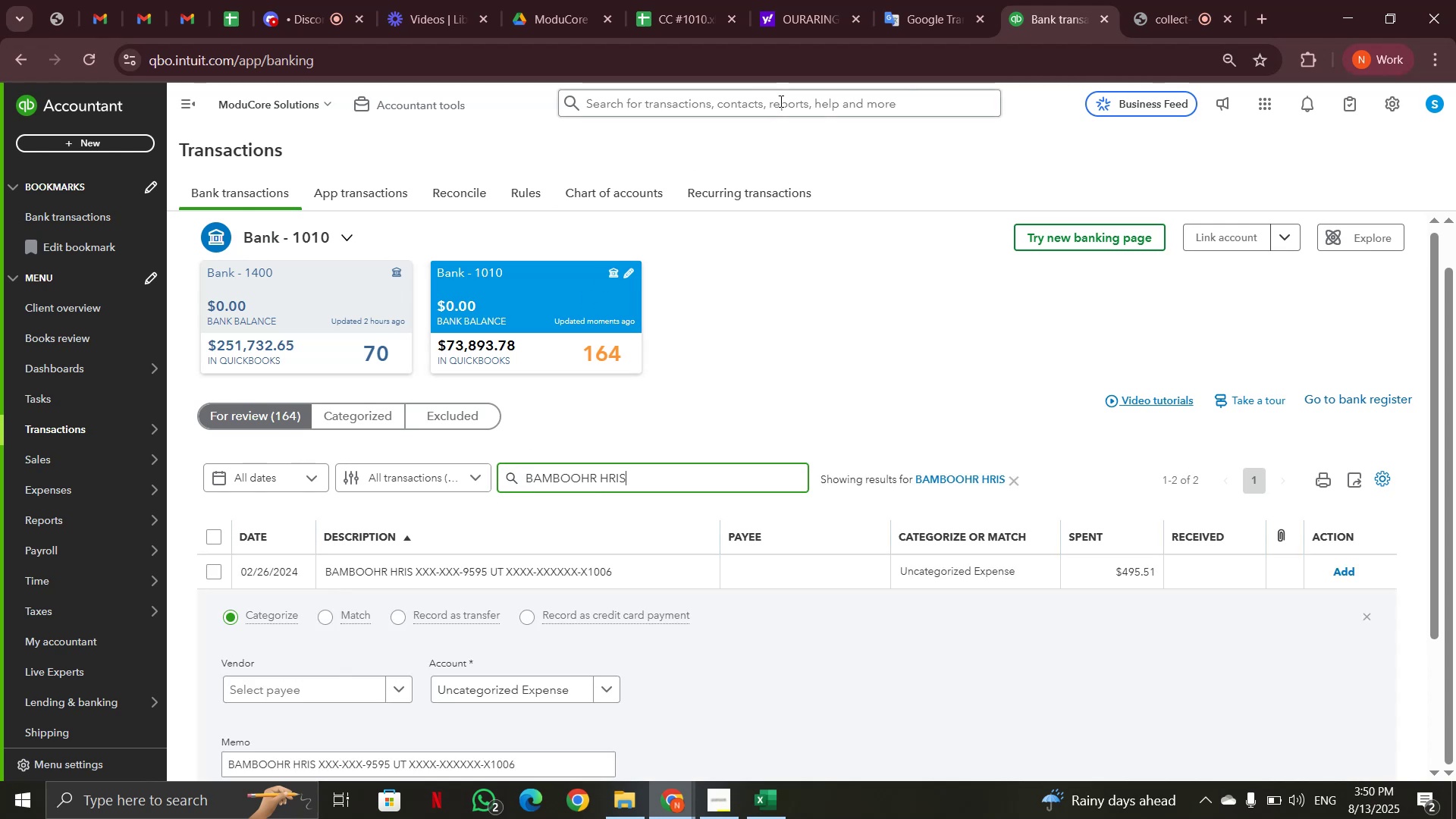 
wait(7.67)
 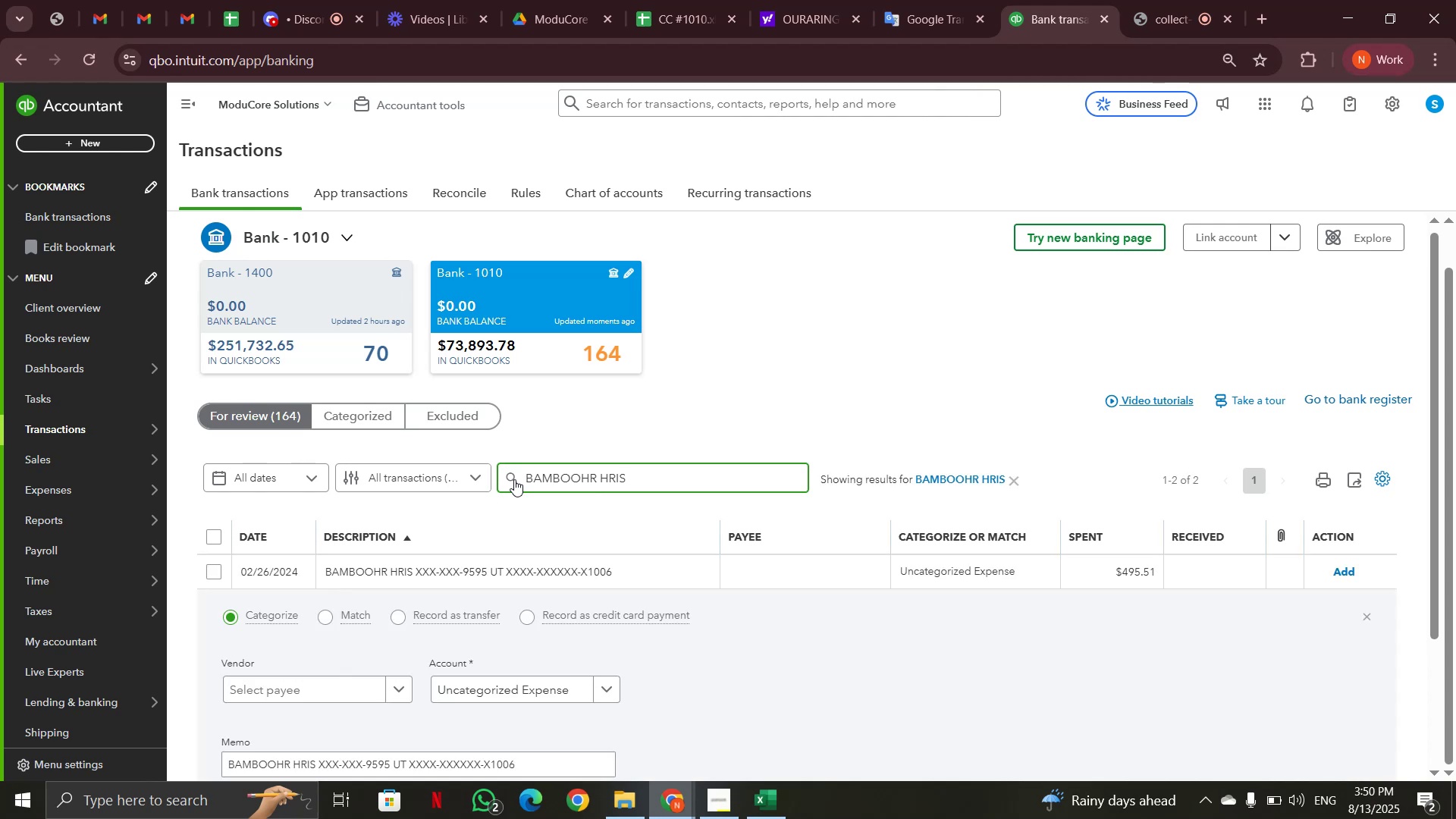 
left_click([792, 17])
 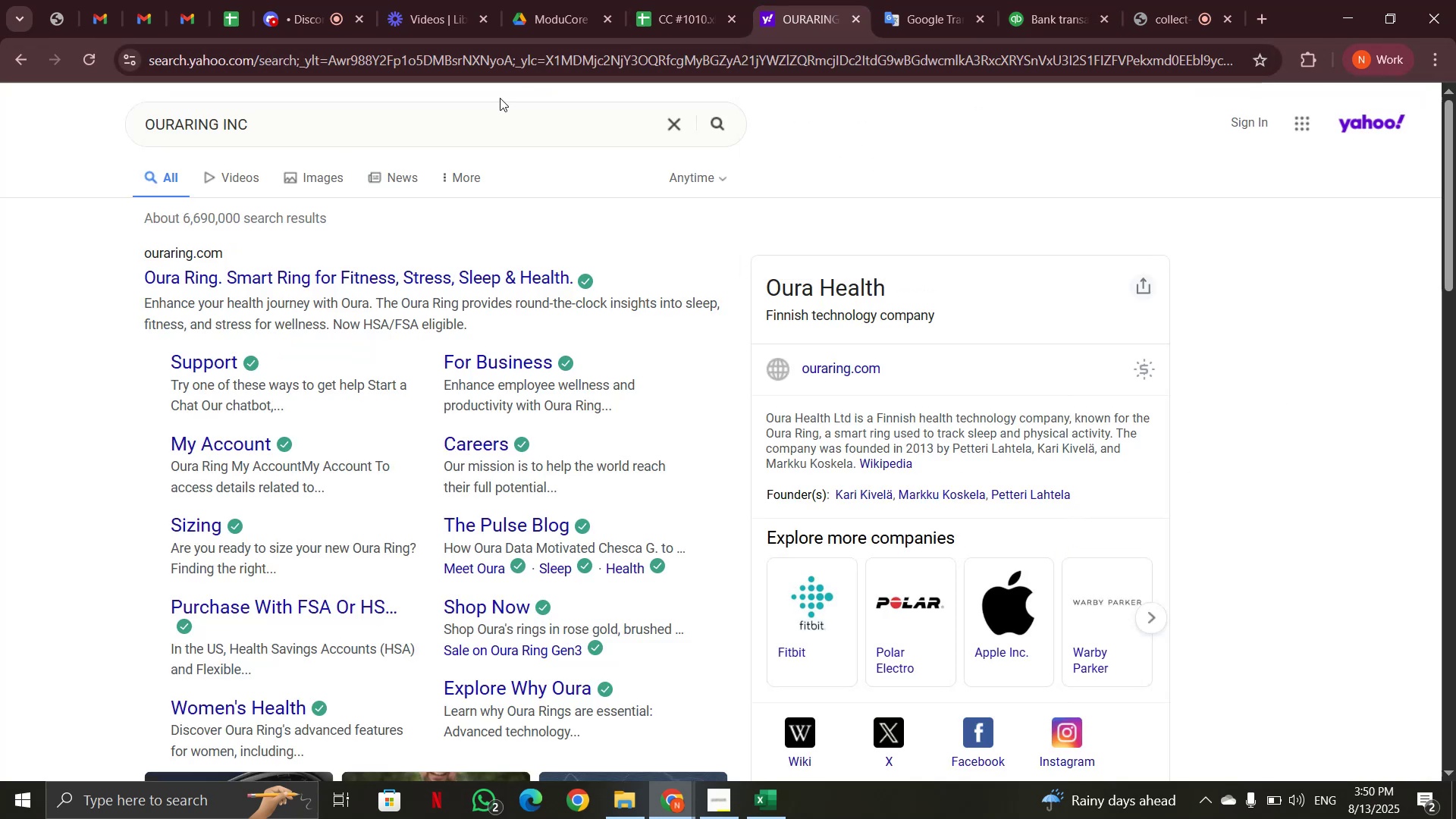 
left_click_drag(start_coordinate=[452, 130], to_coordinate=[133, 109])
 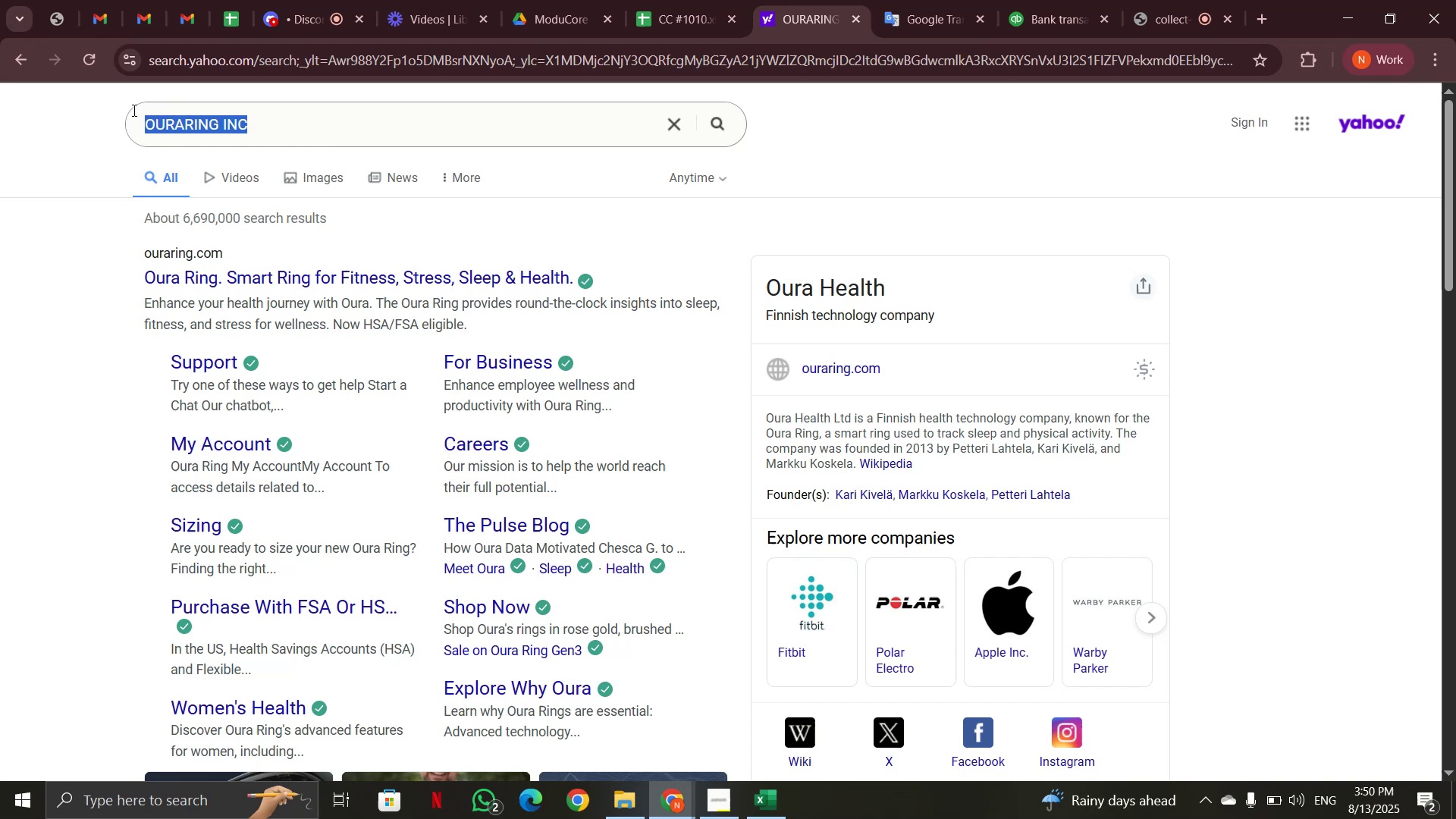 
key(Control+V)
 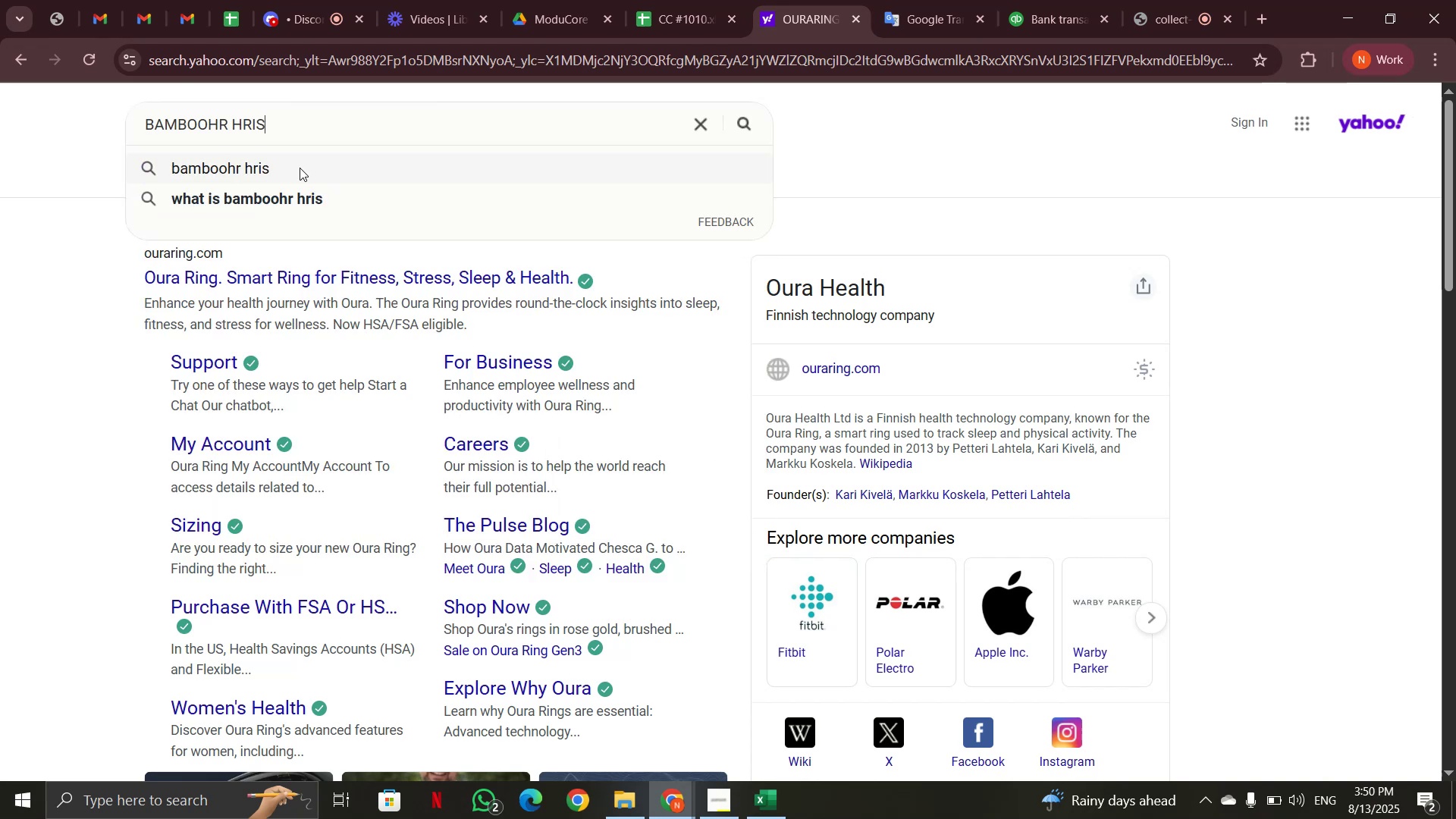 
key(Enter)
 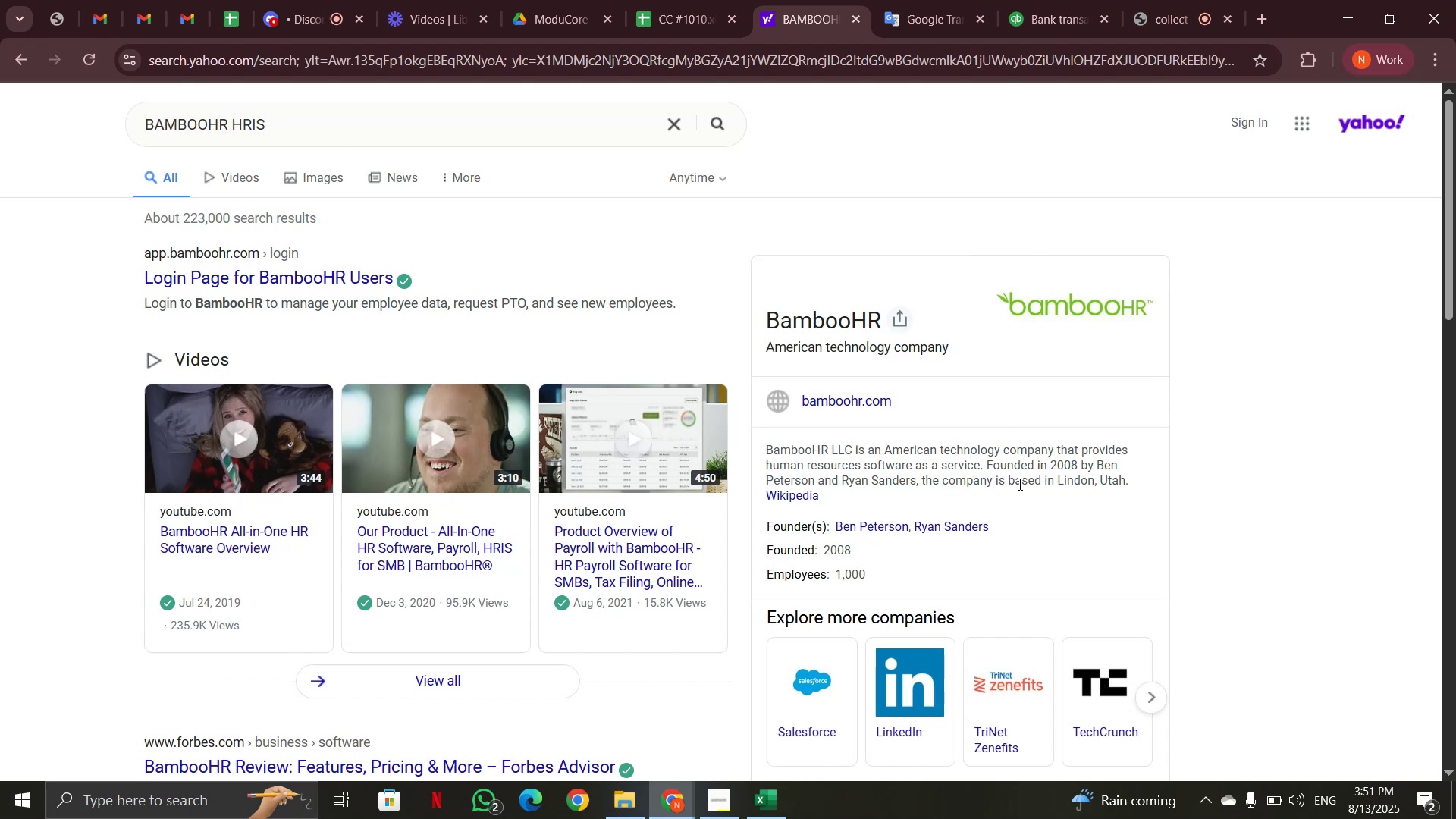 
wait(56.65)
 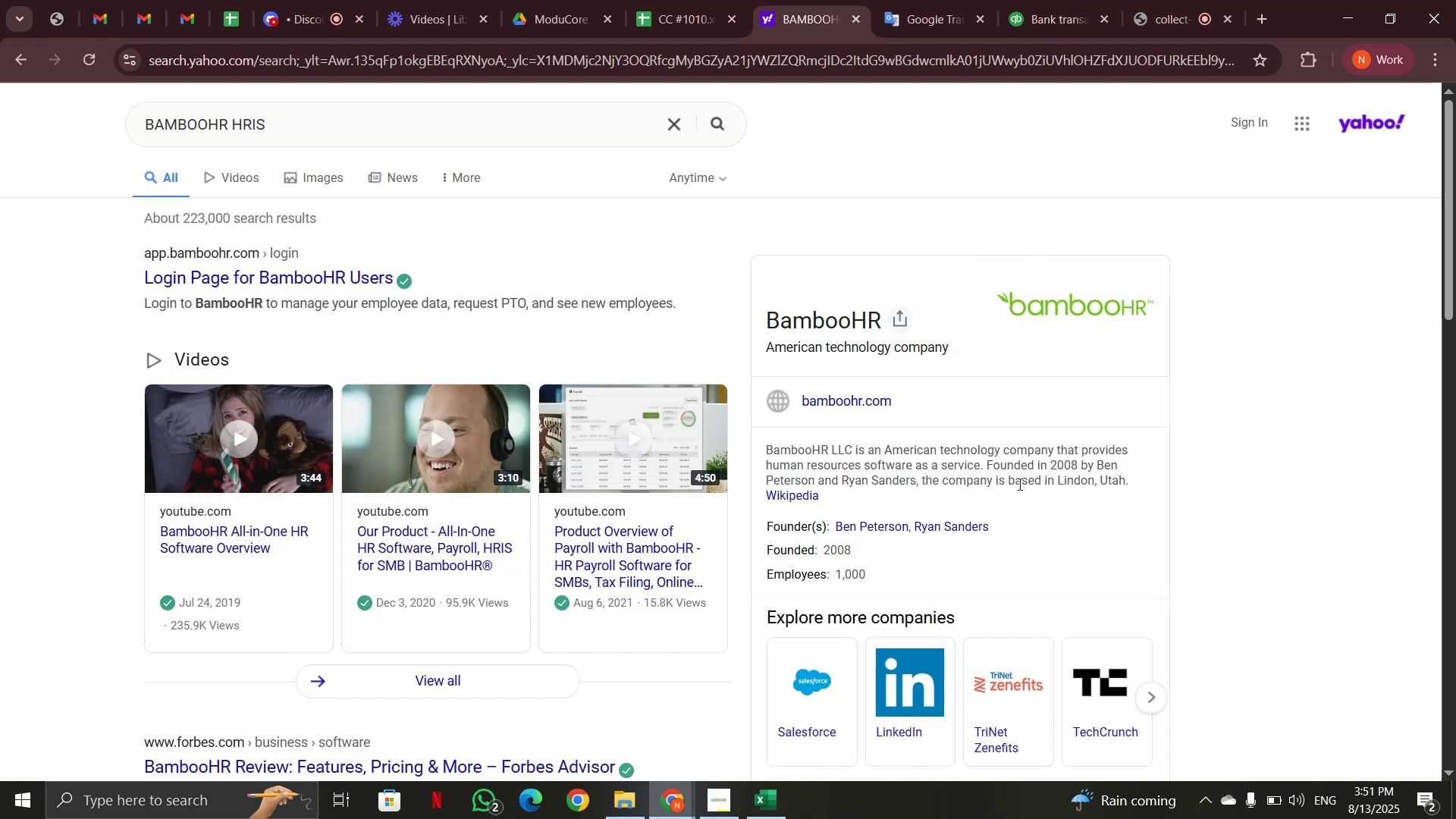 
scroll: coordinate [861, 450], scroll_direction: down, amount: 1.0
 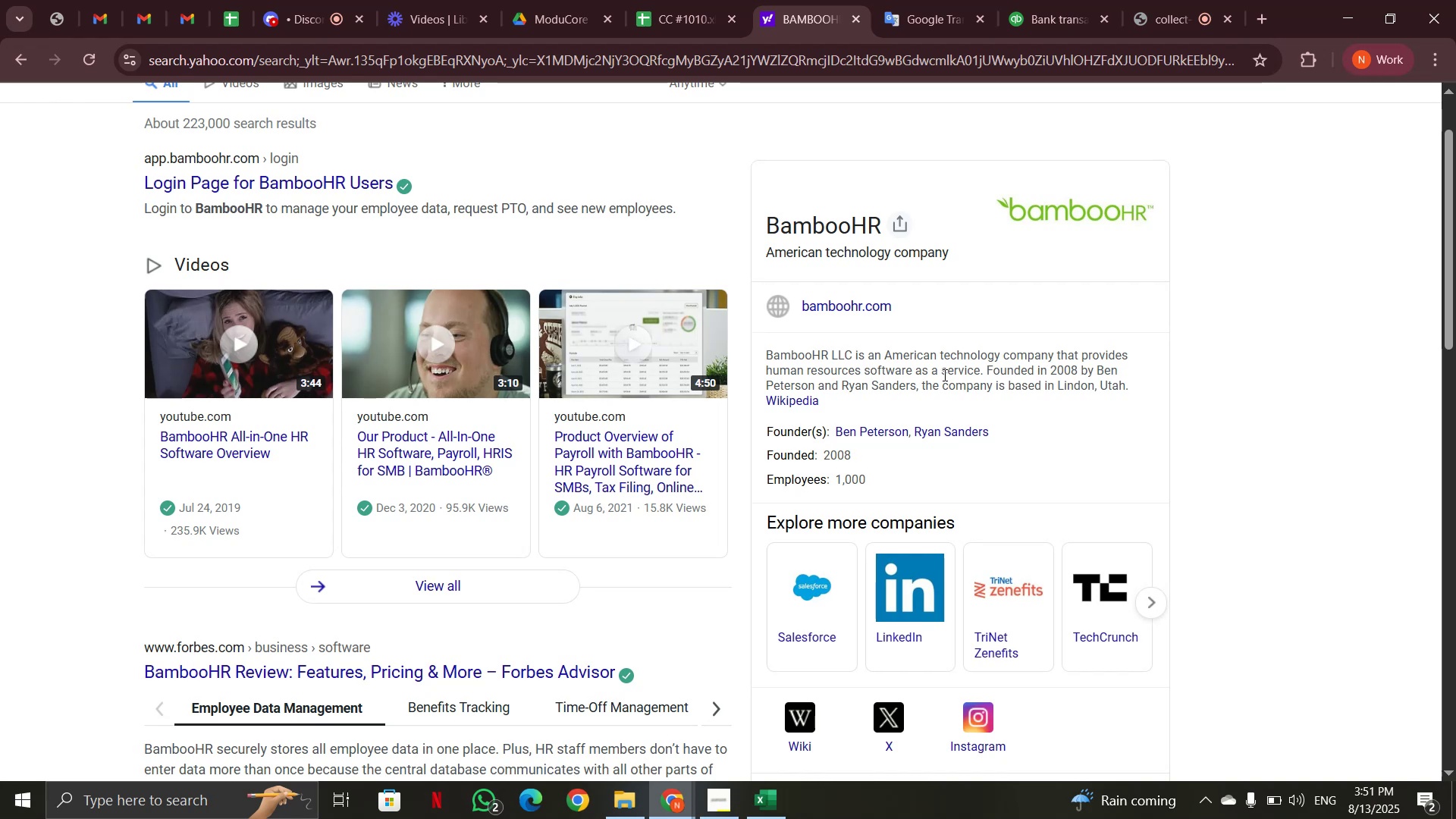 
wait(5.4)
 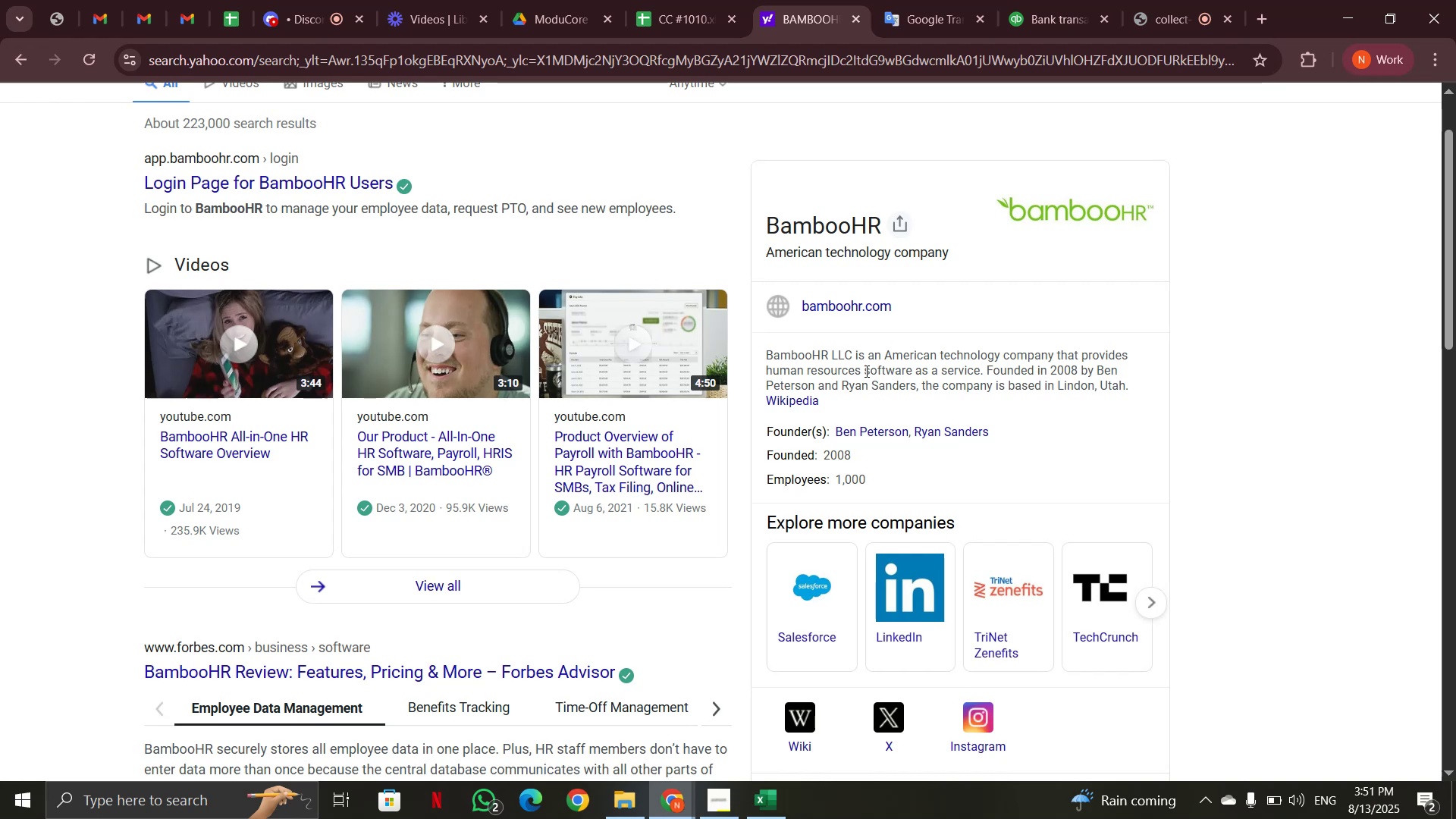 
left_click([1033, 24])
 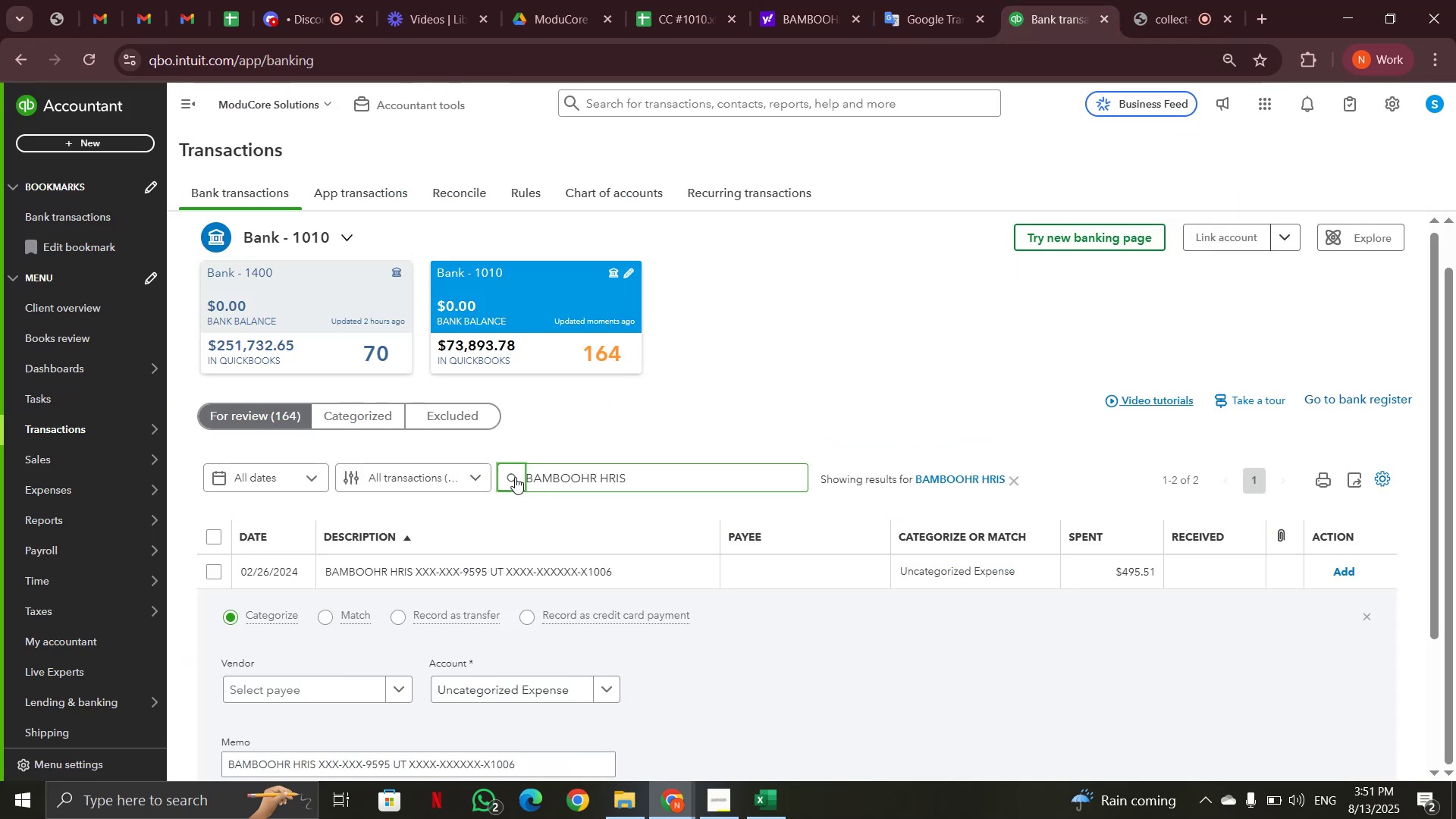 
wait(5.1)
 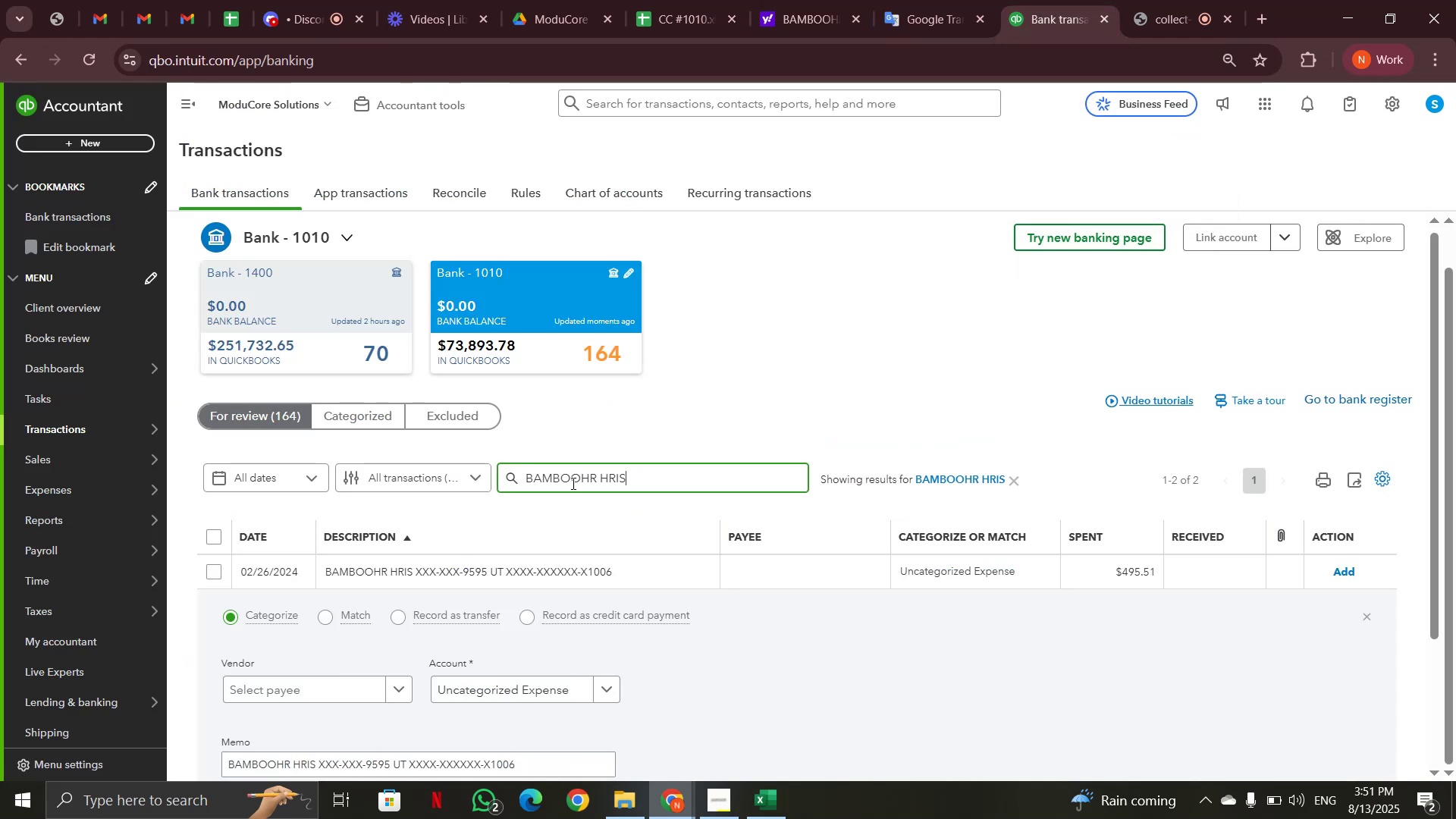 
scroll: coordinate [522, 520], scroll_direction: down, amount: 1.0
 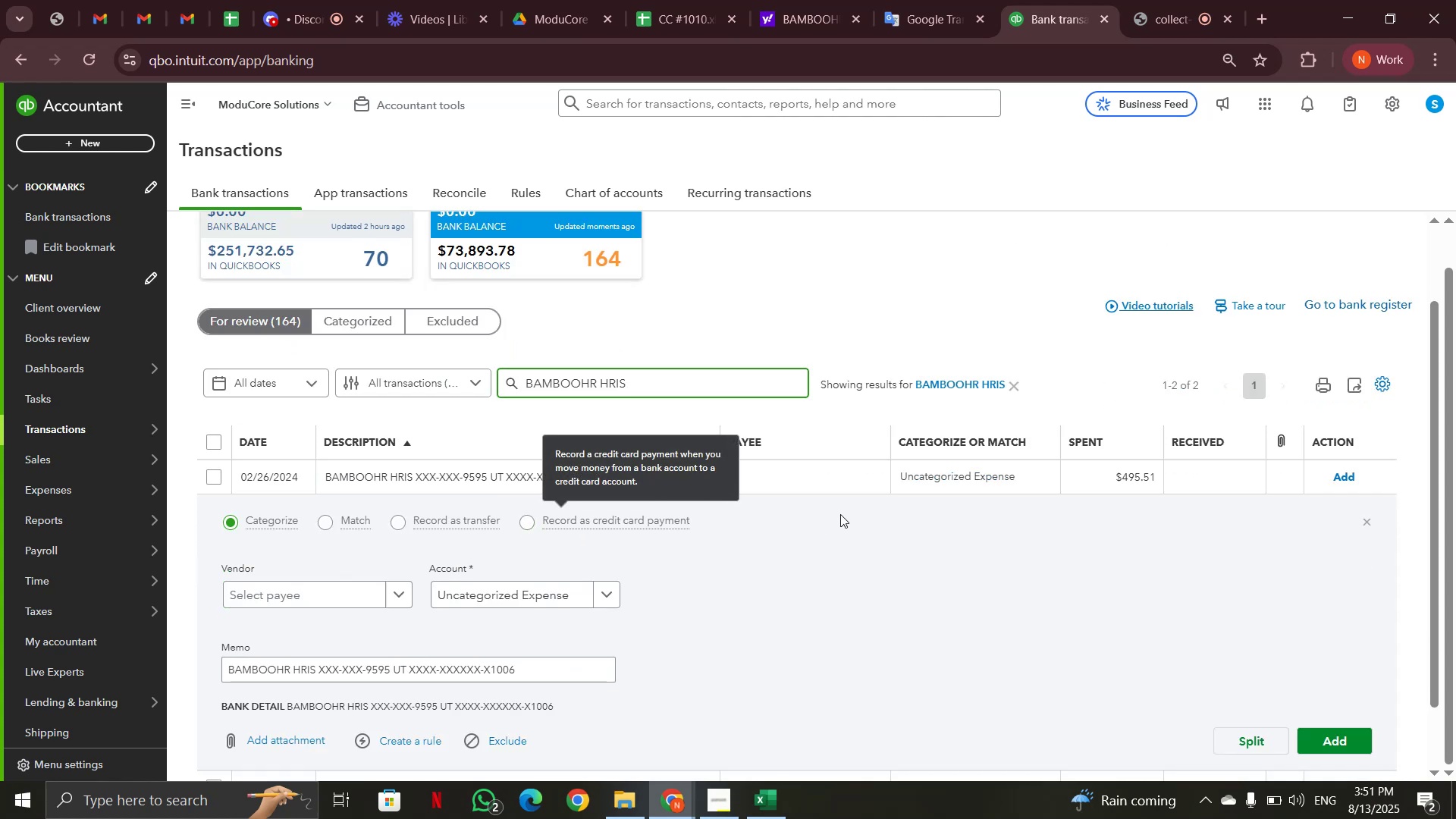 
left_click([694, 481])
 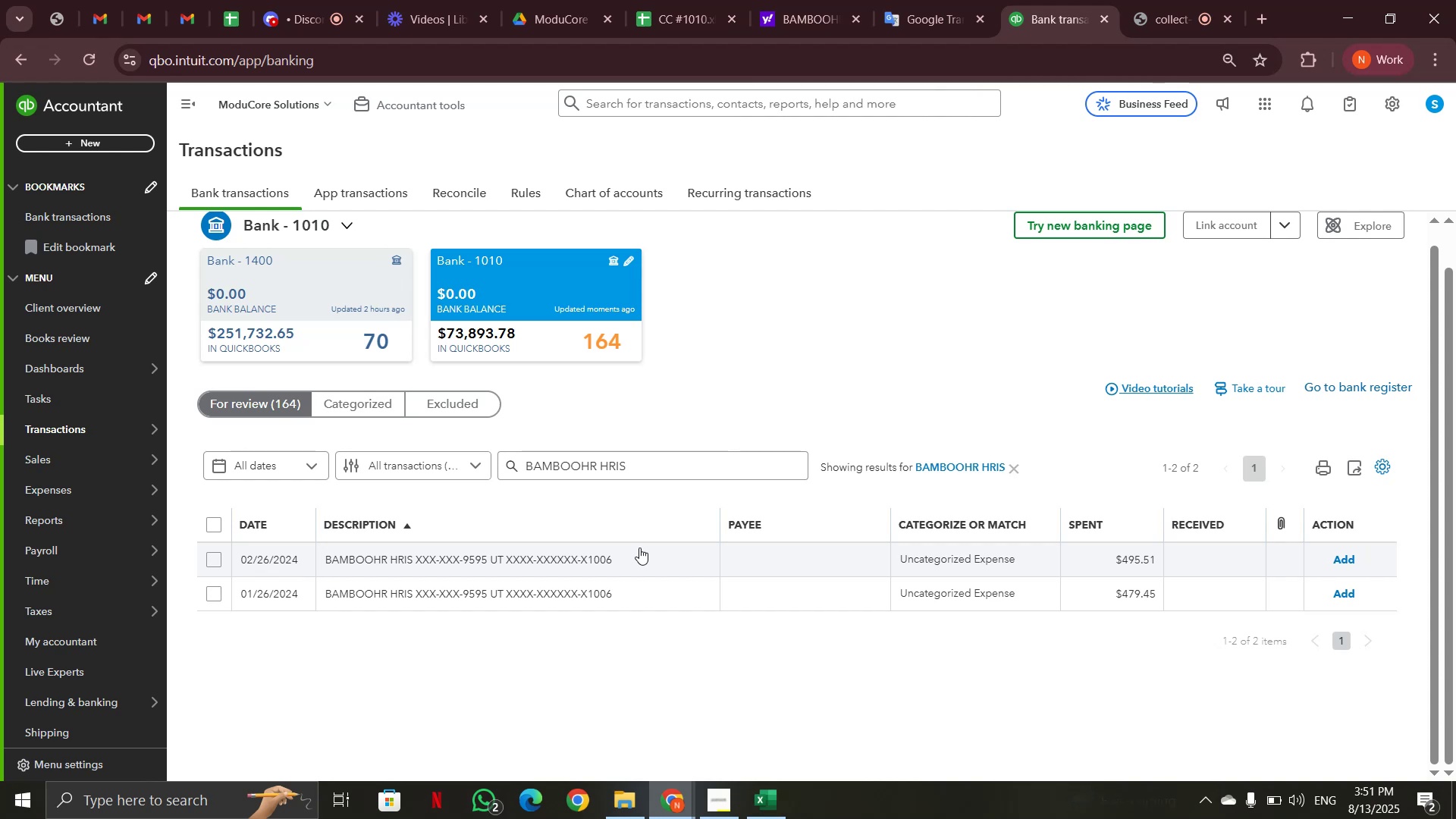 
wait(14.0)
 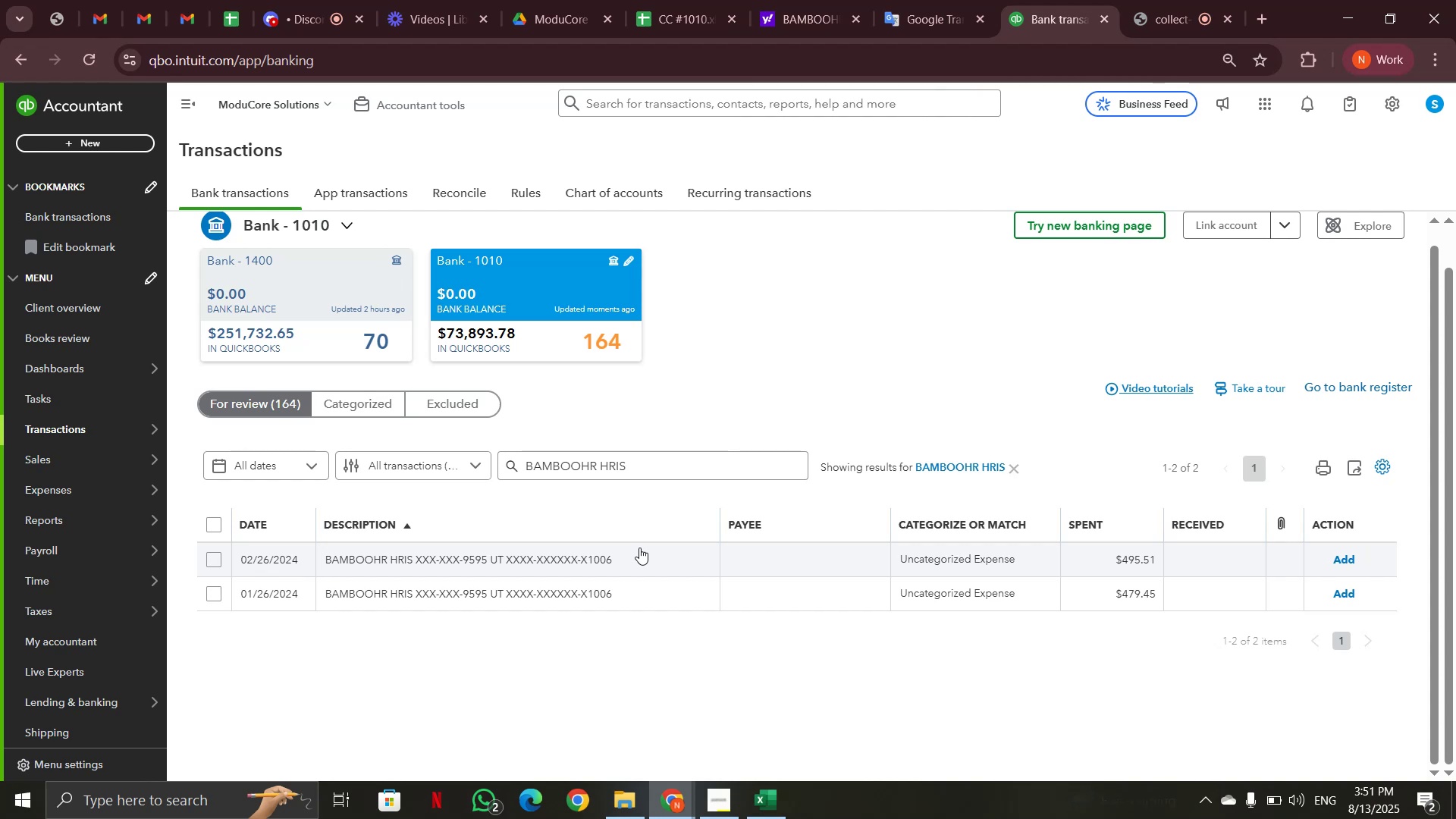 
left_click([213, 561])
 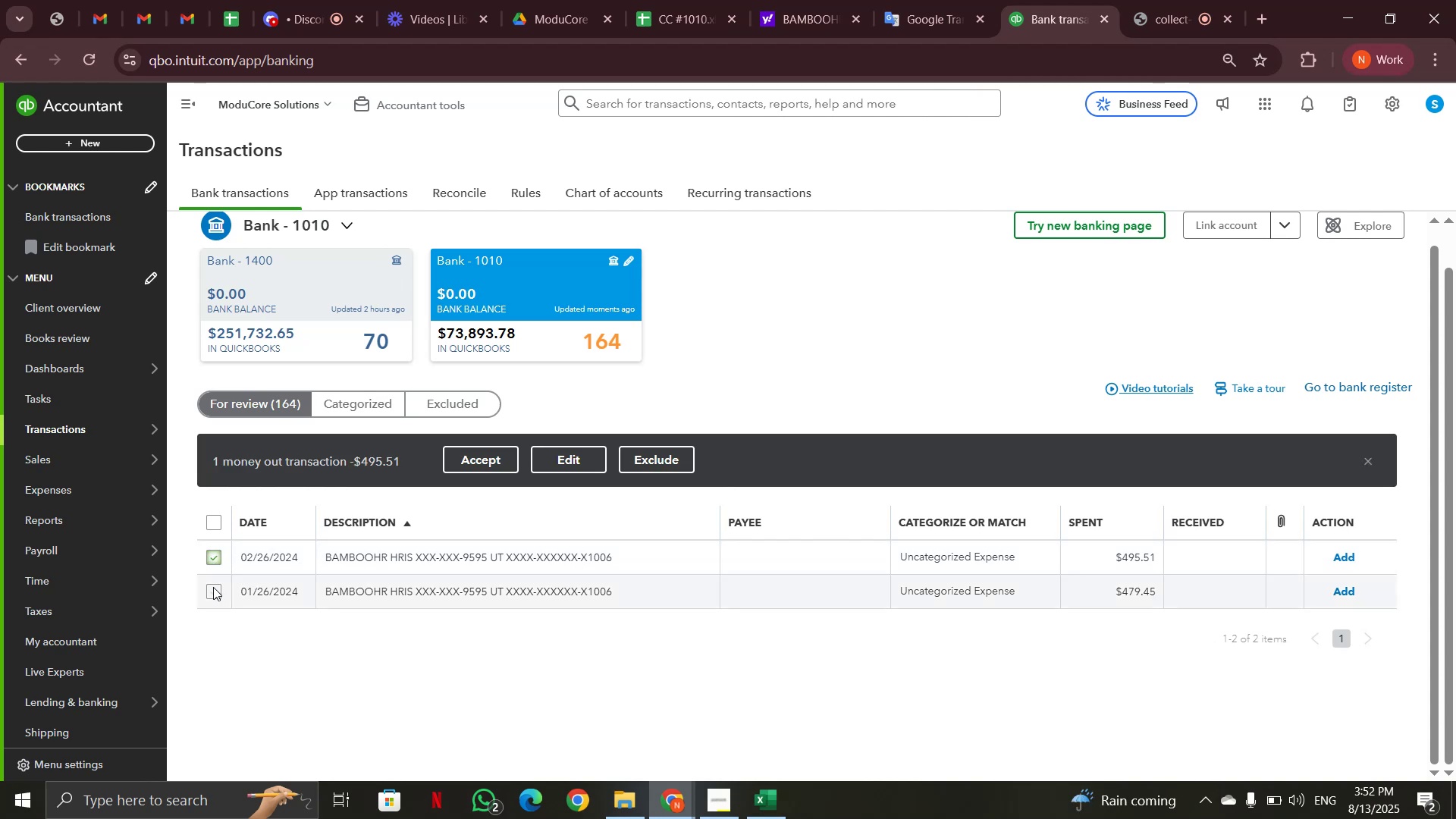 
left_click([213, 590])
 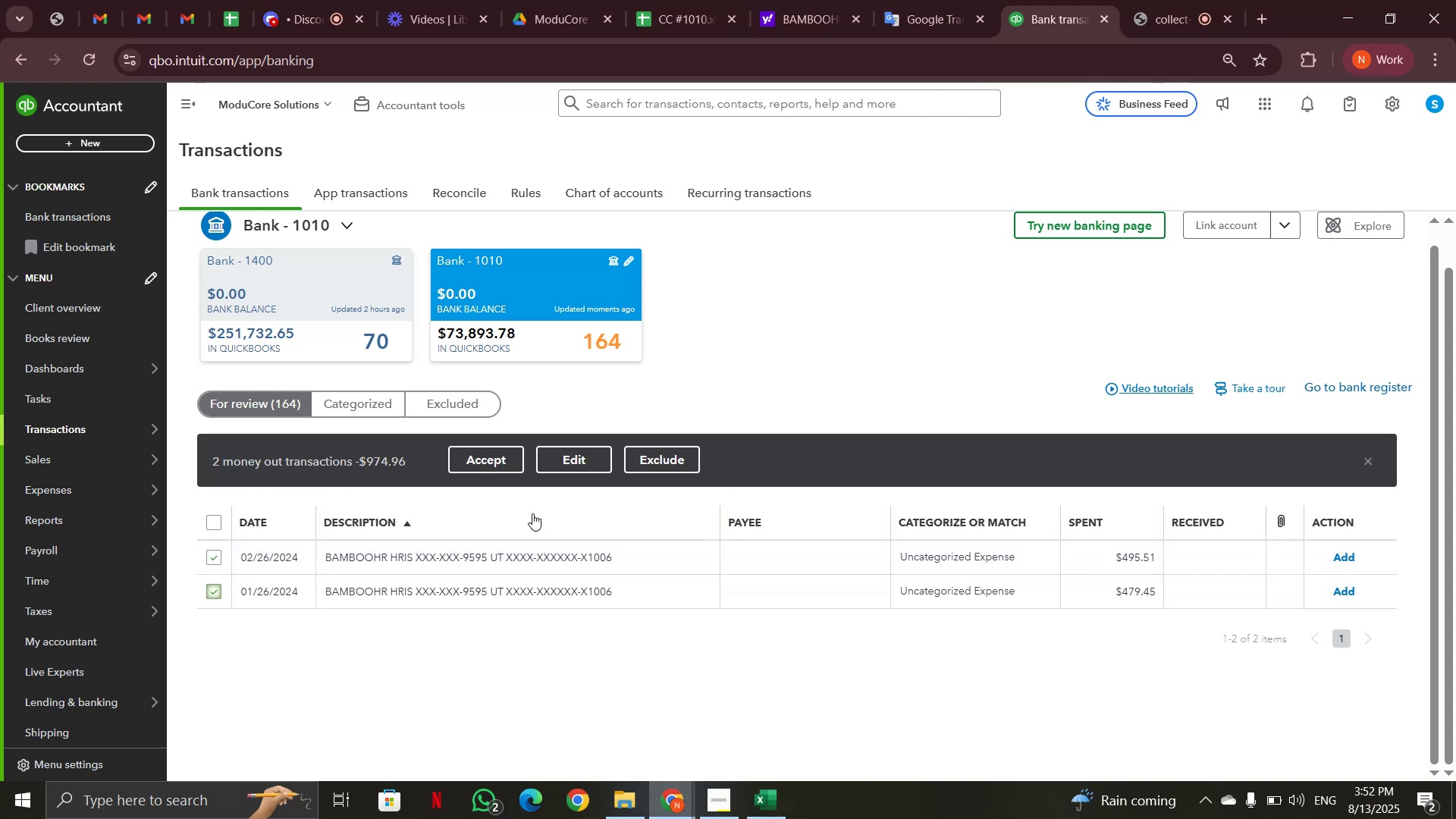 
mouse_move([590, 457])
 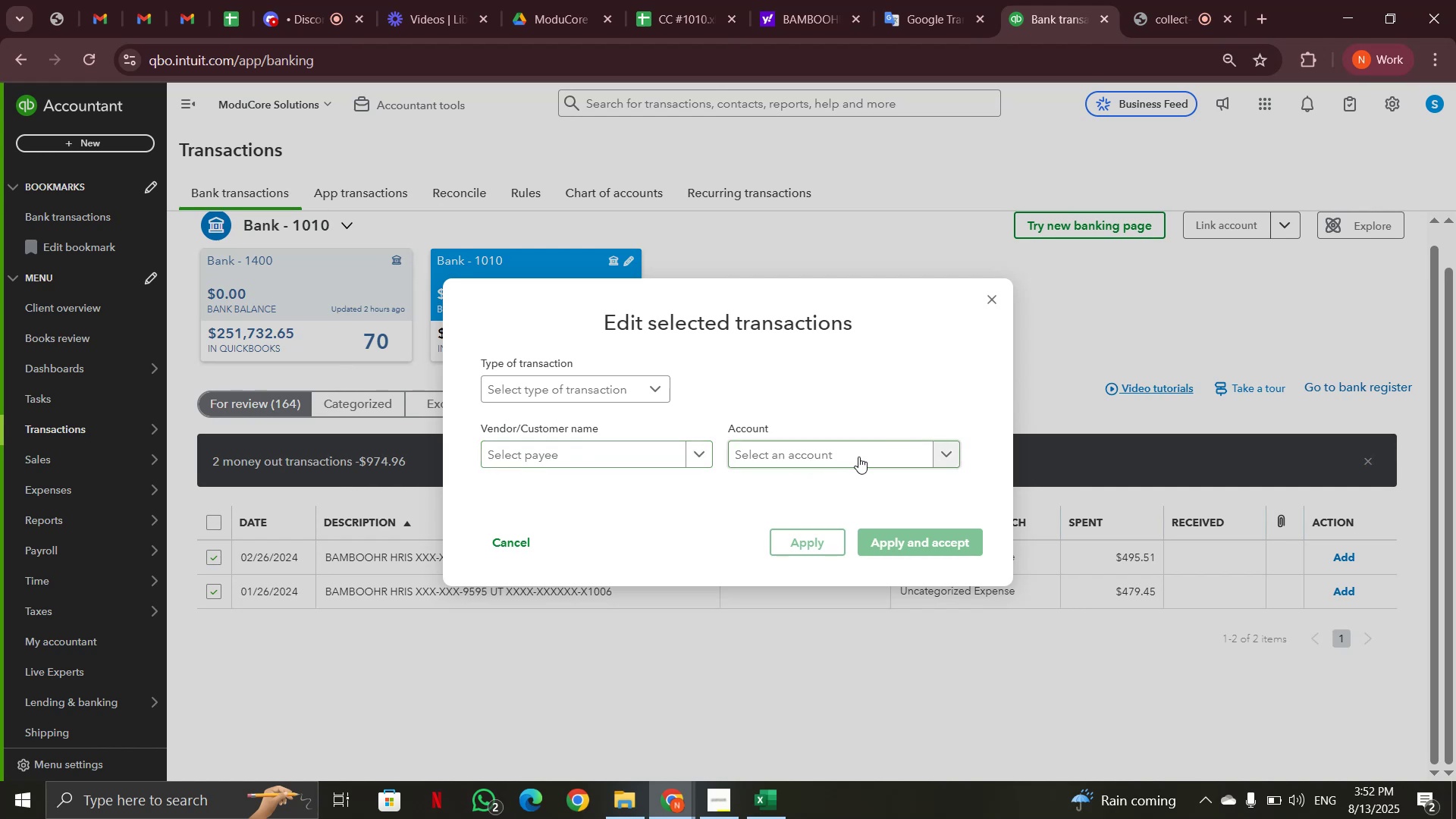 
left_click([911, 457])
 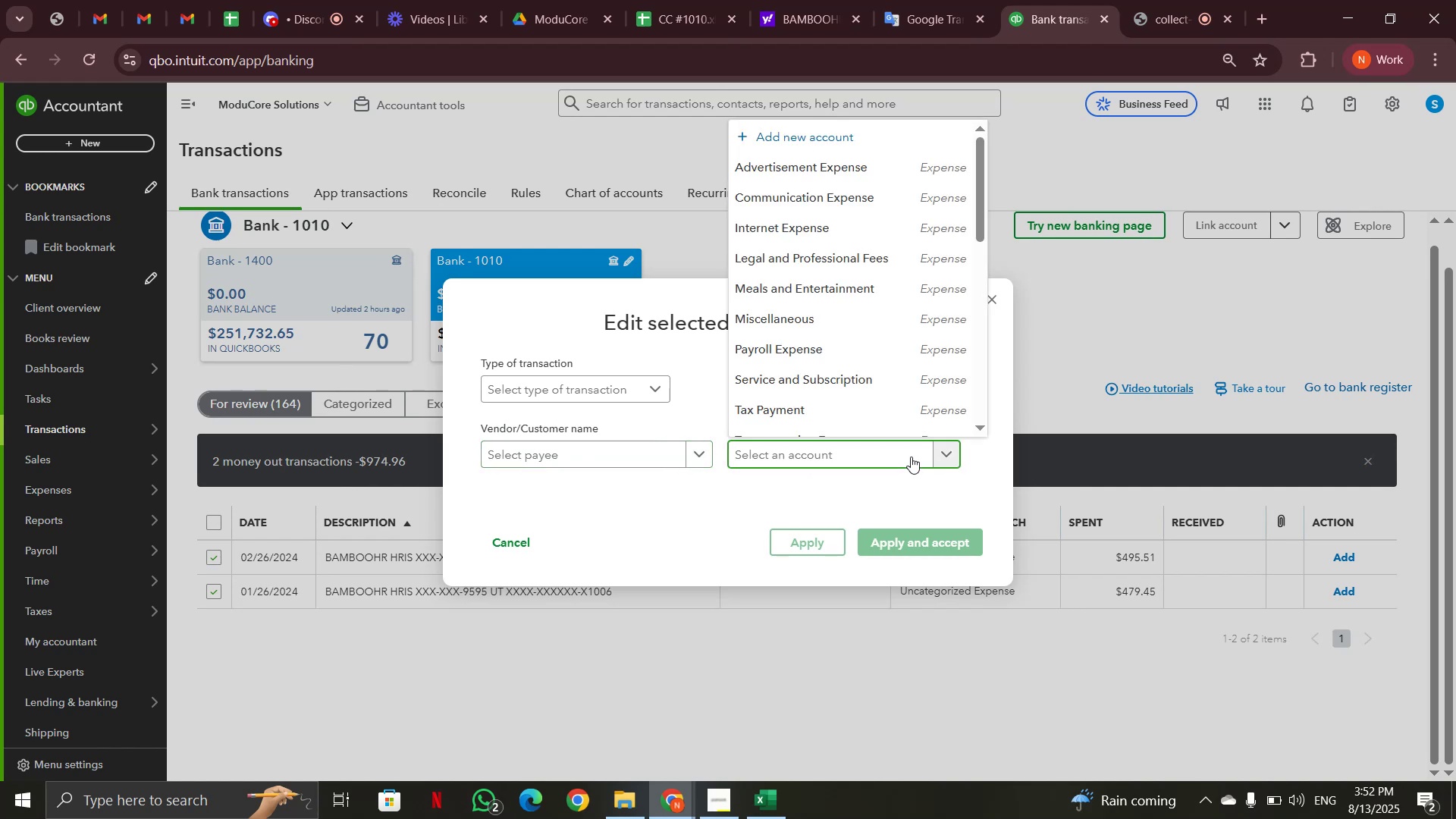 
type(subs)
 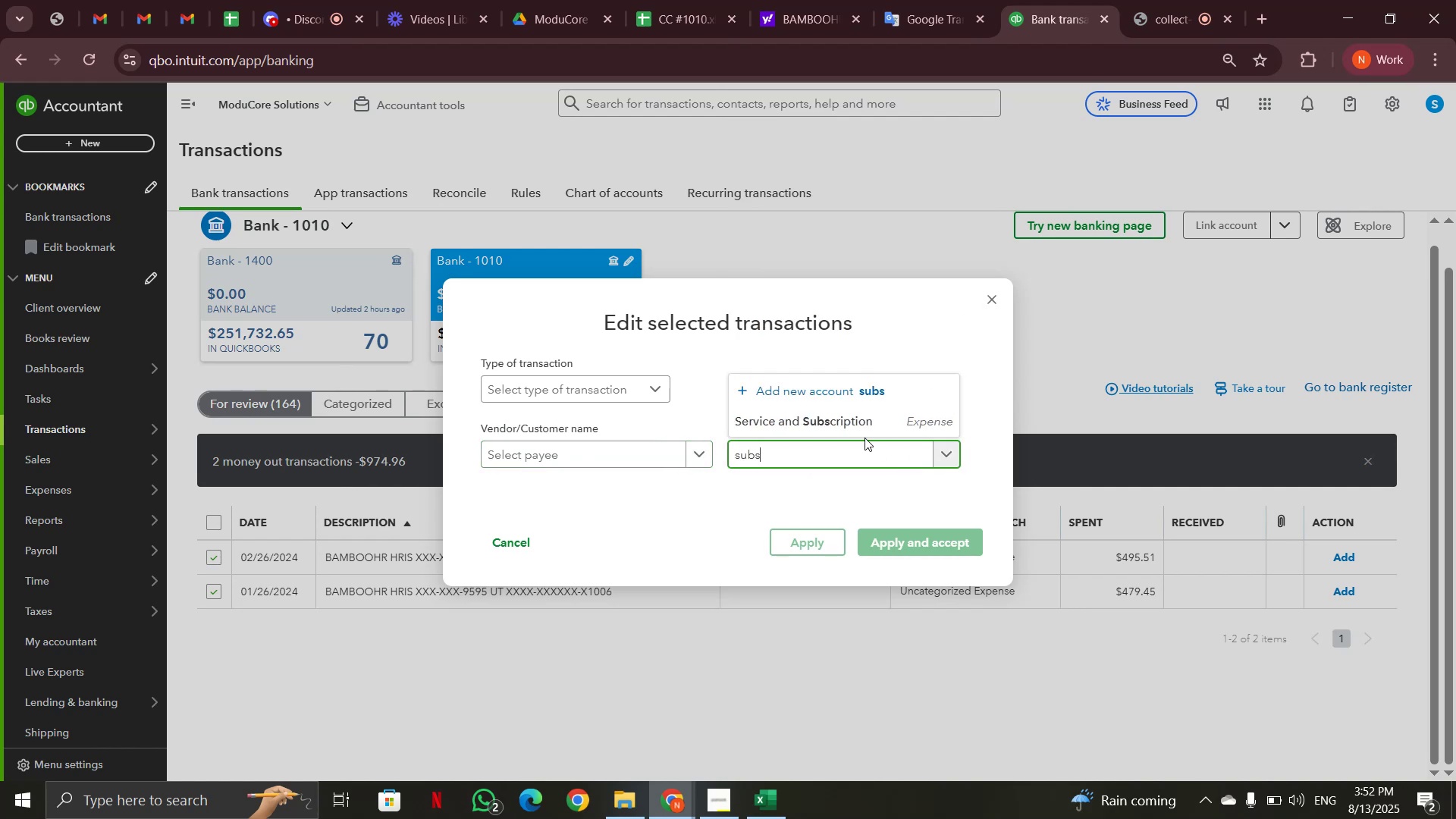 
left_click([853, 425])
 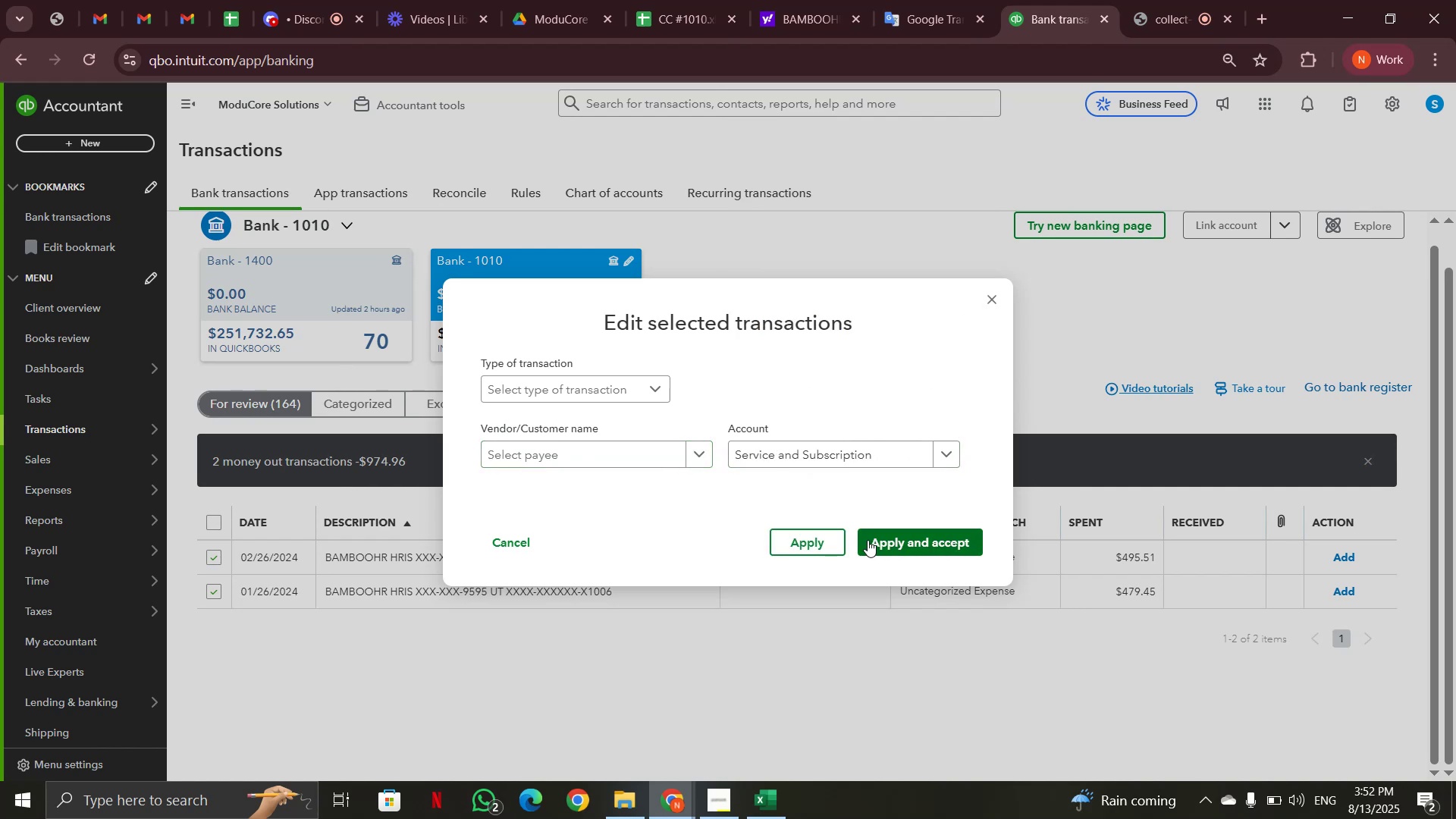 
left_click([882, 545])
 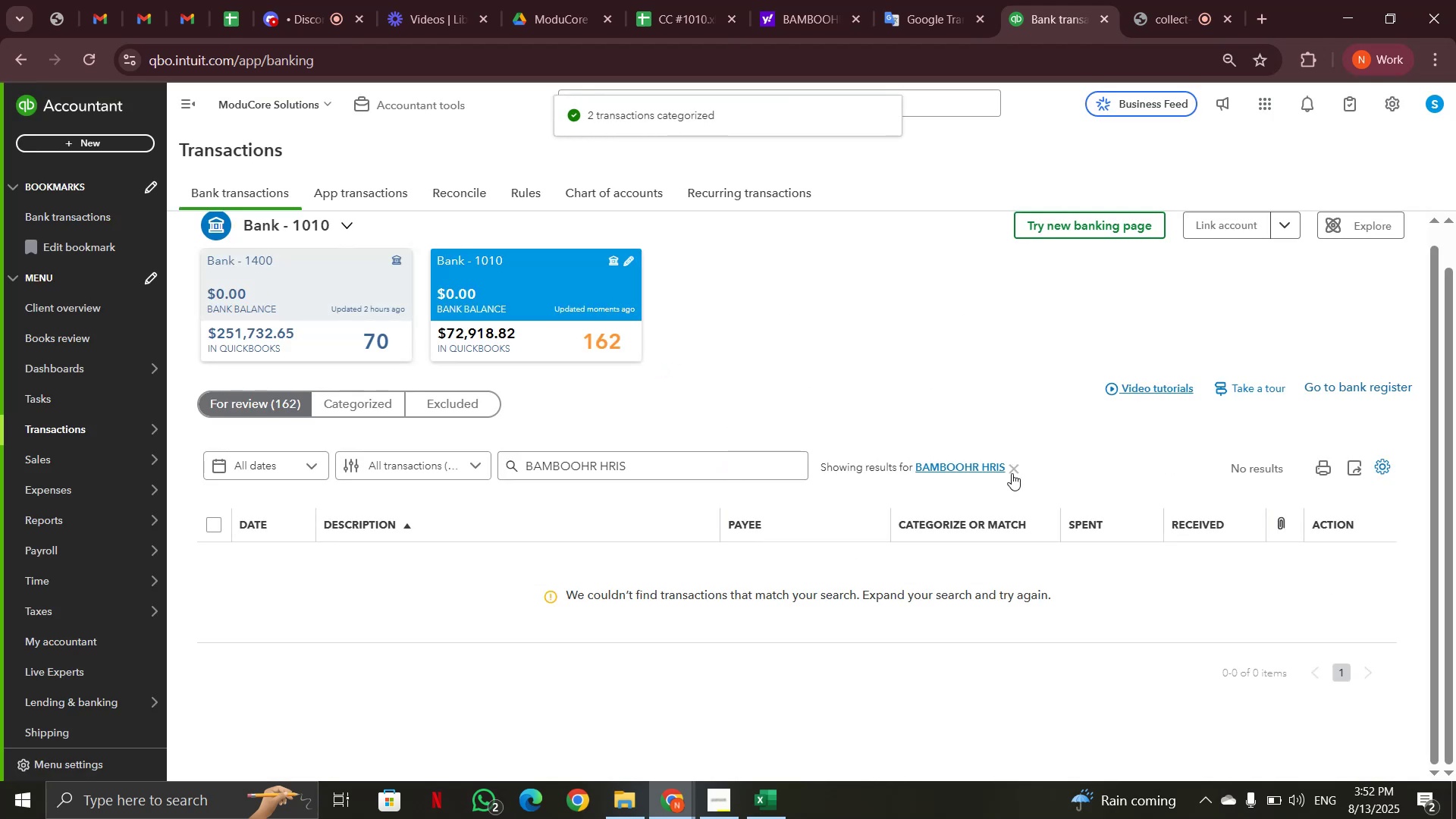 
wait(8.25)
 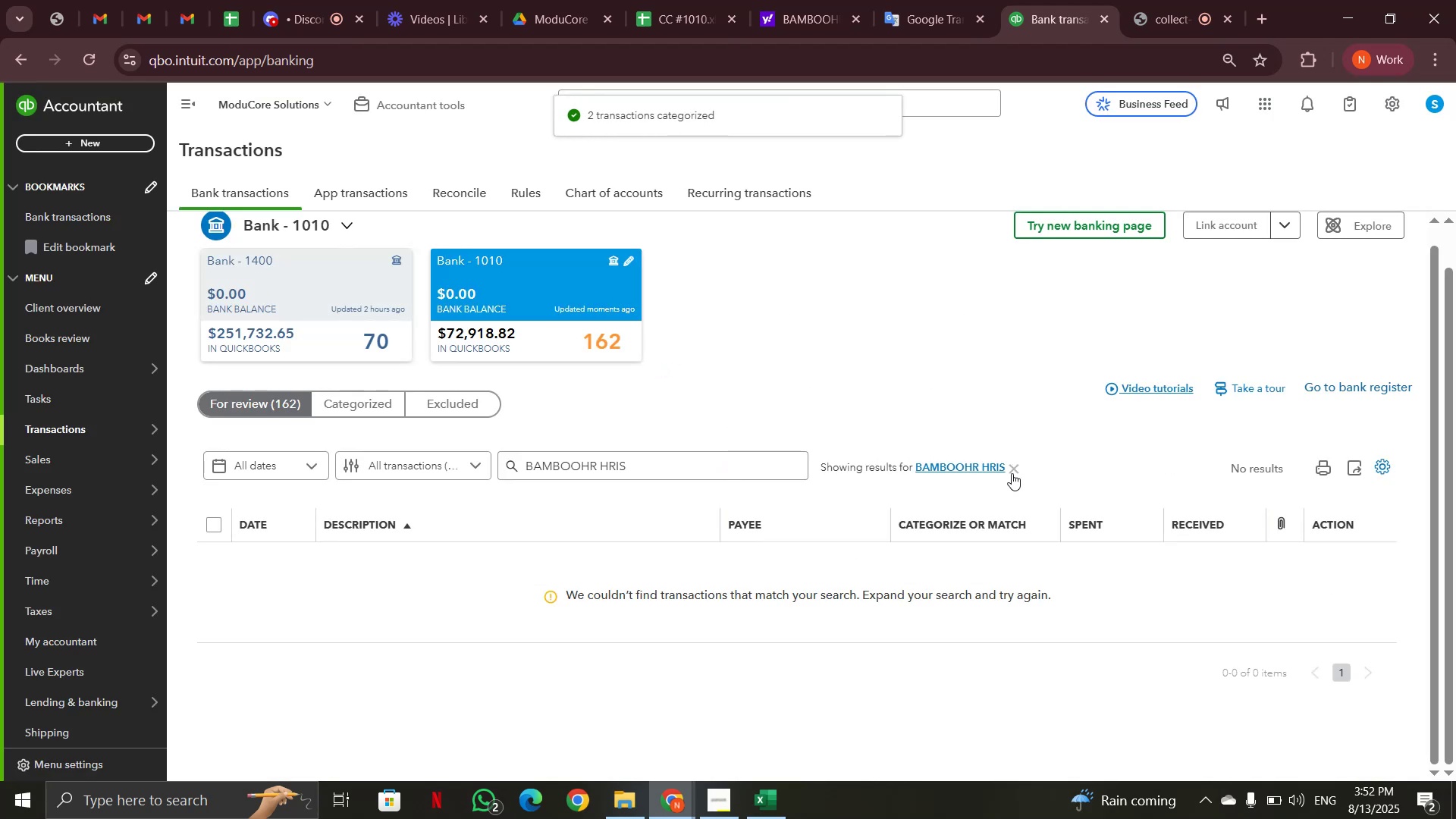 
scroll: coordinate [658, 608], scroll_direction: down, amount: 3.0
 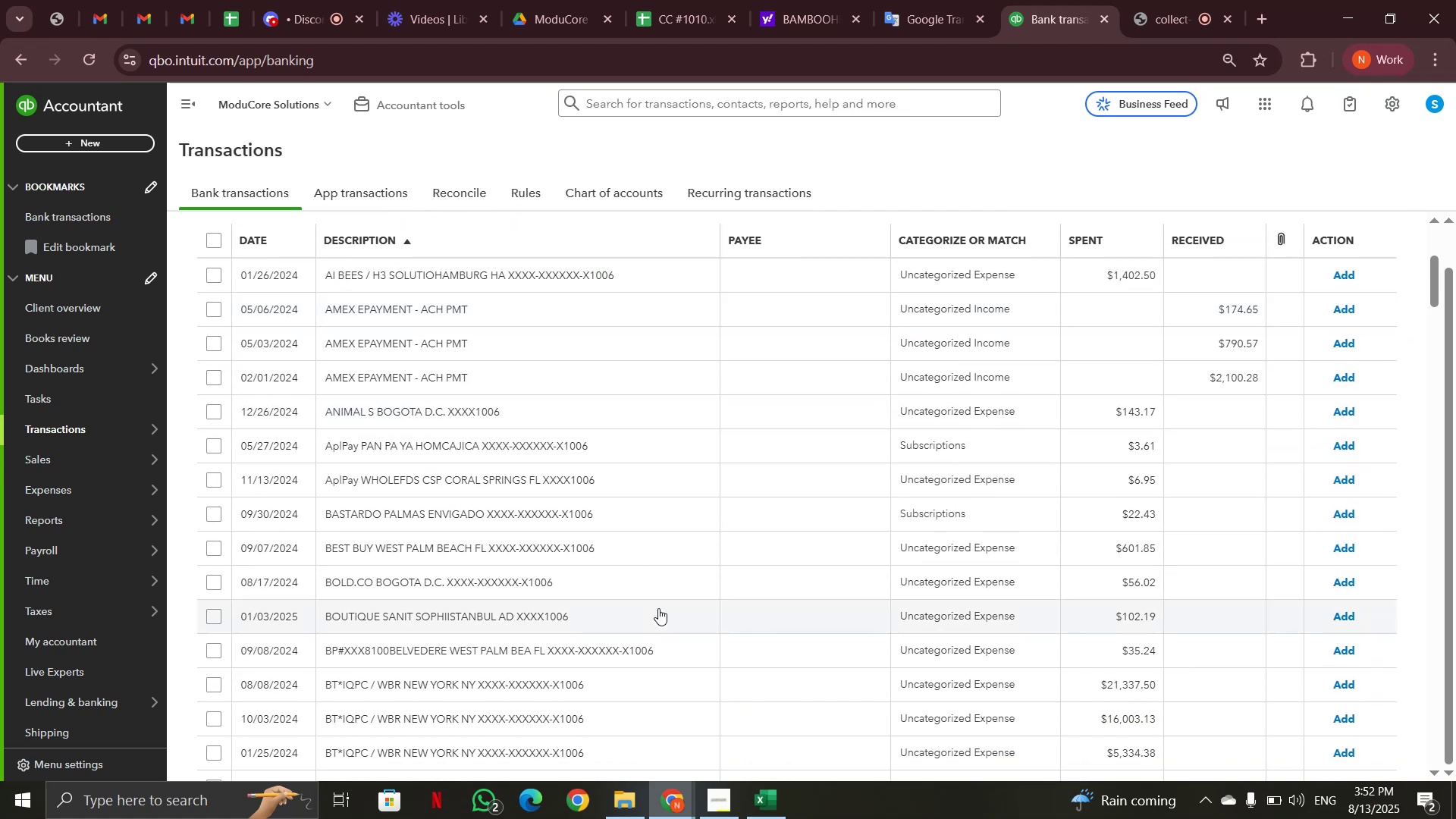 